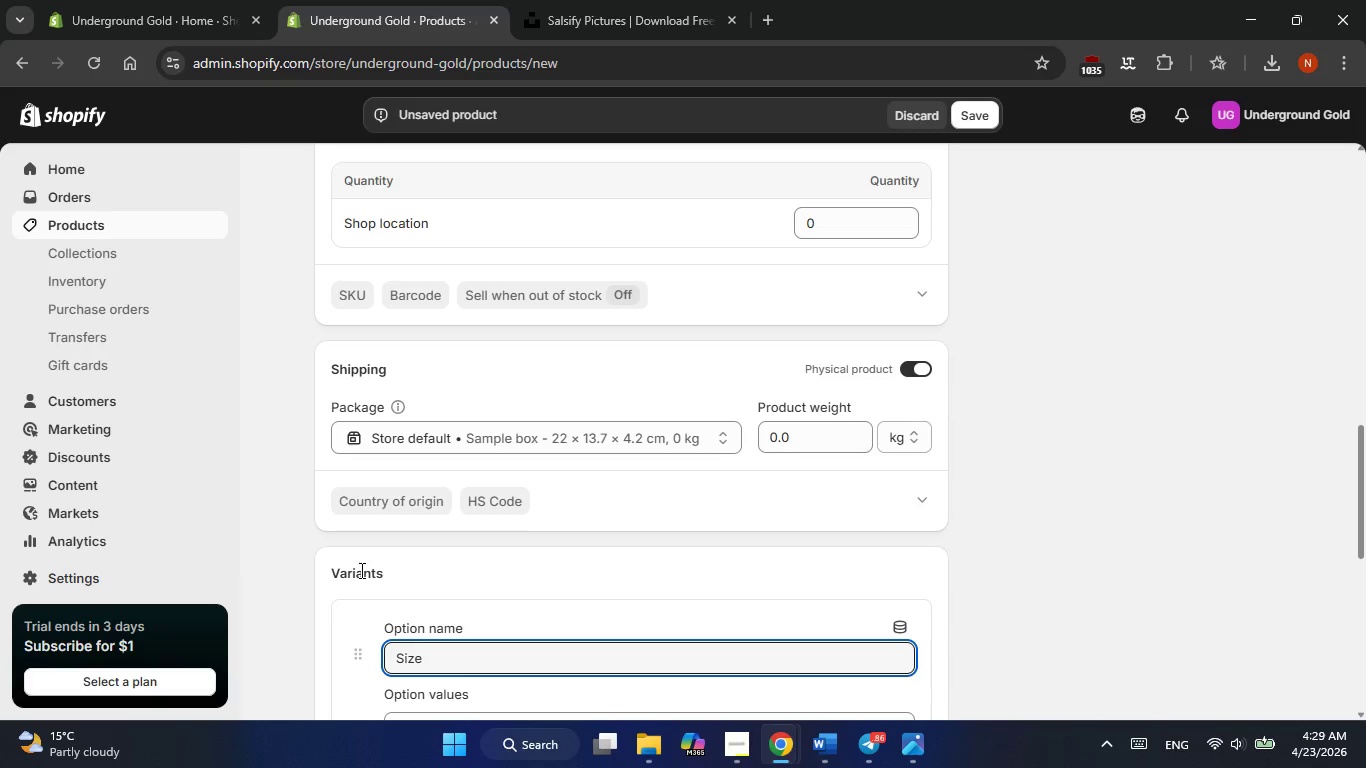 
scroll: coordinate [431, 464], scroll_direction: down, amount: 1.0
 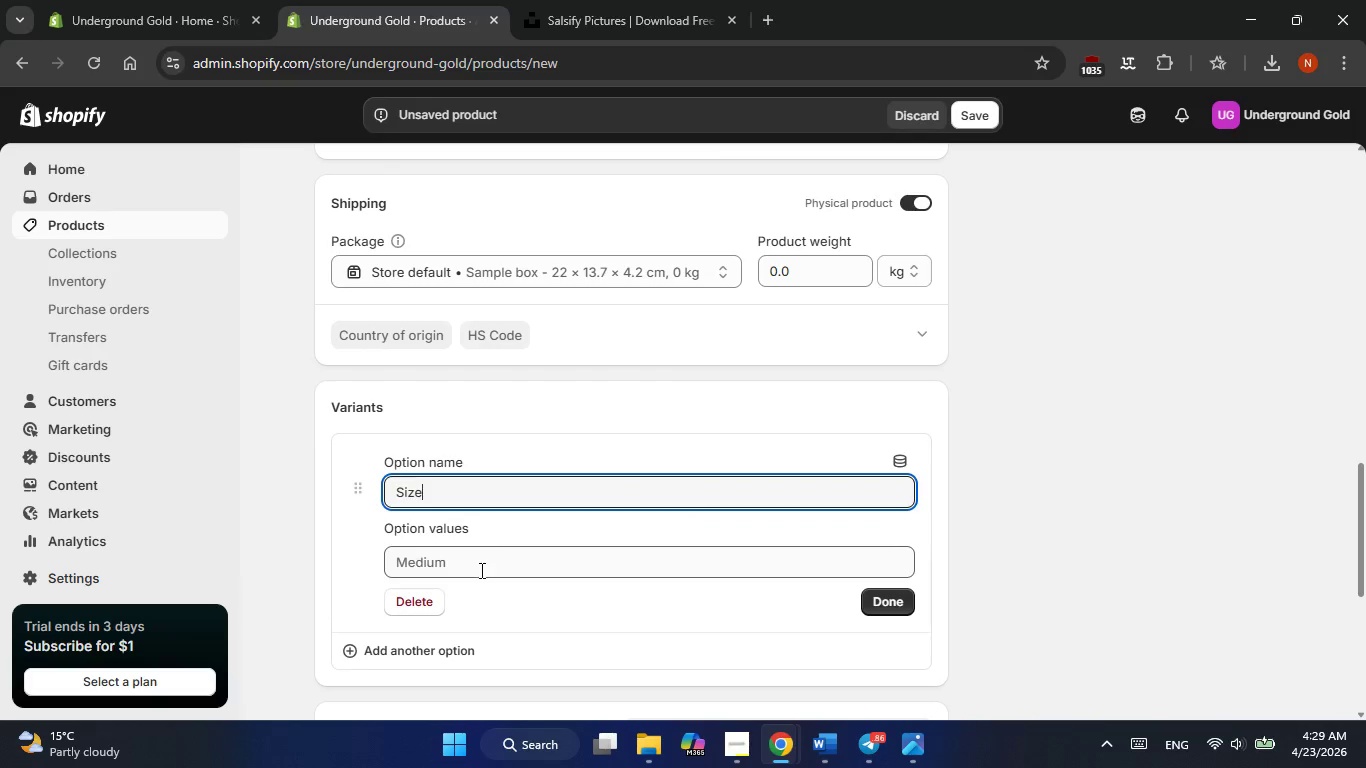 
left_click([480, 570])
 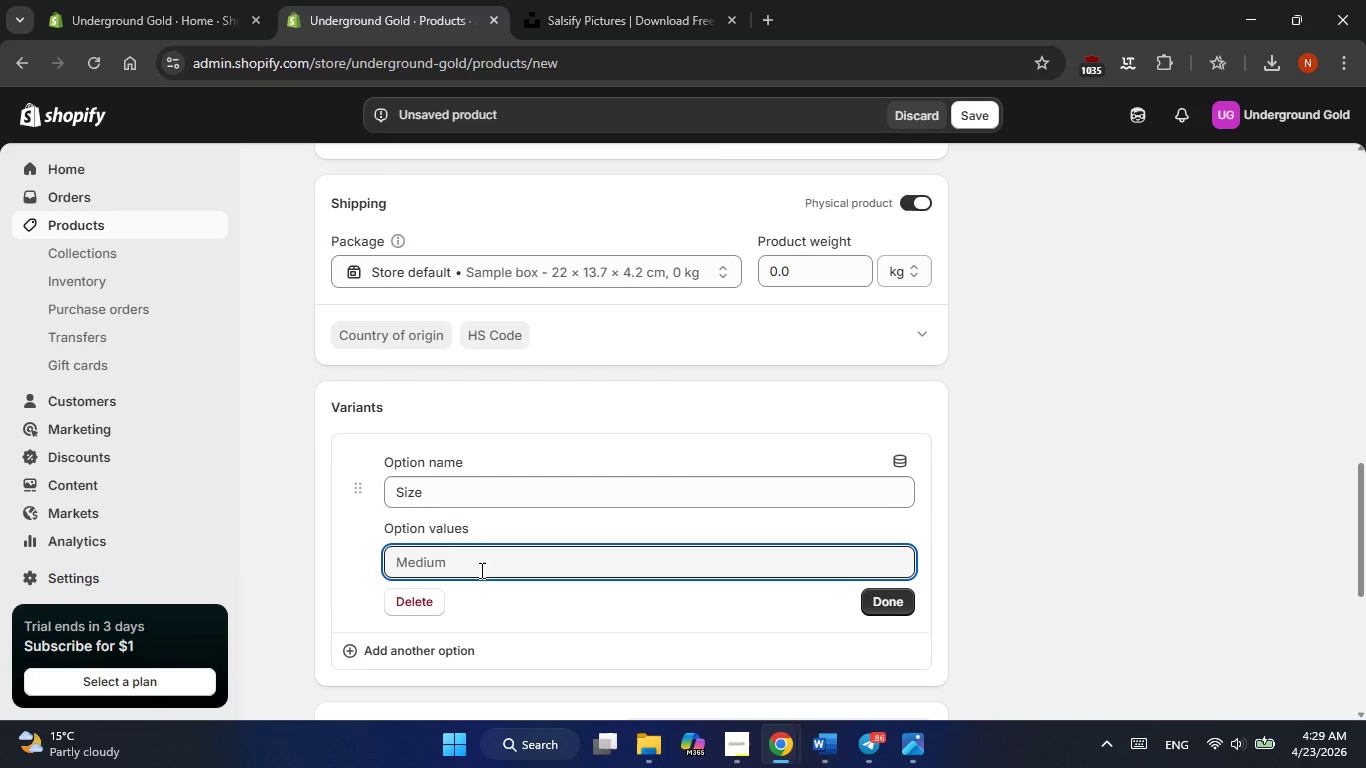 
type(0.5 lb)
 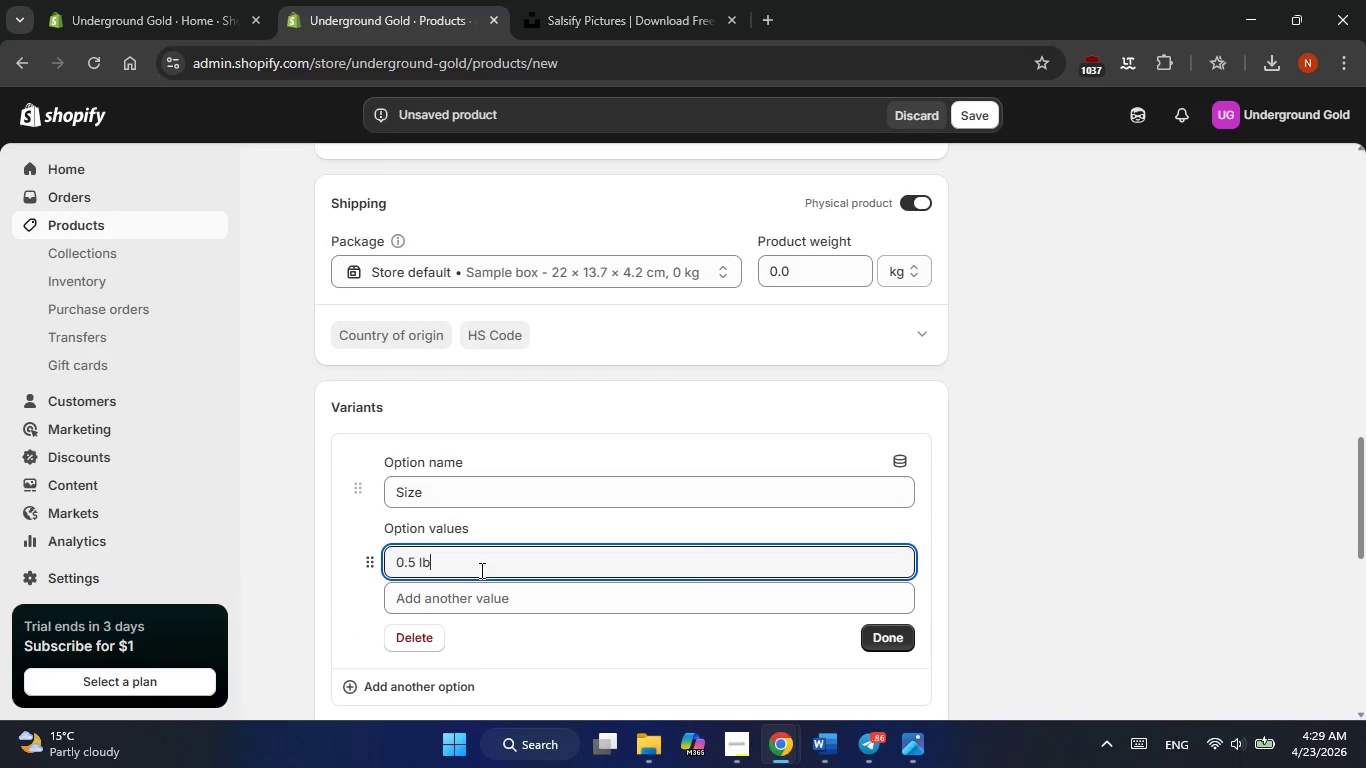 
key(Enter)
 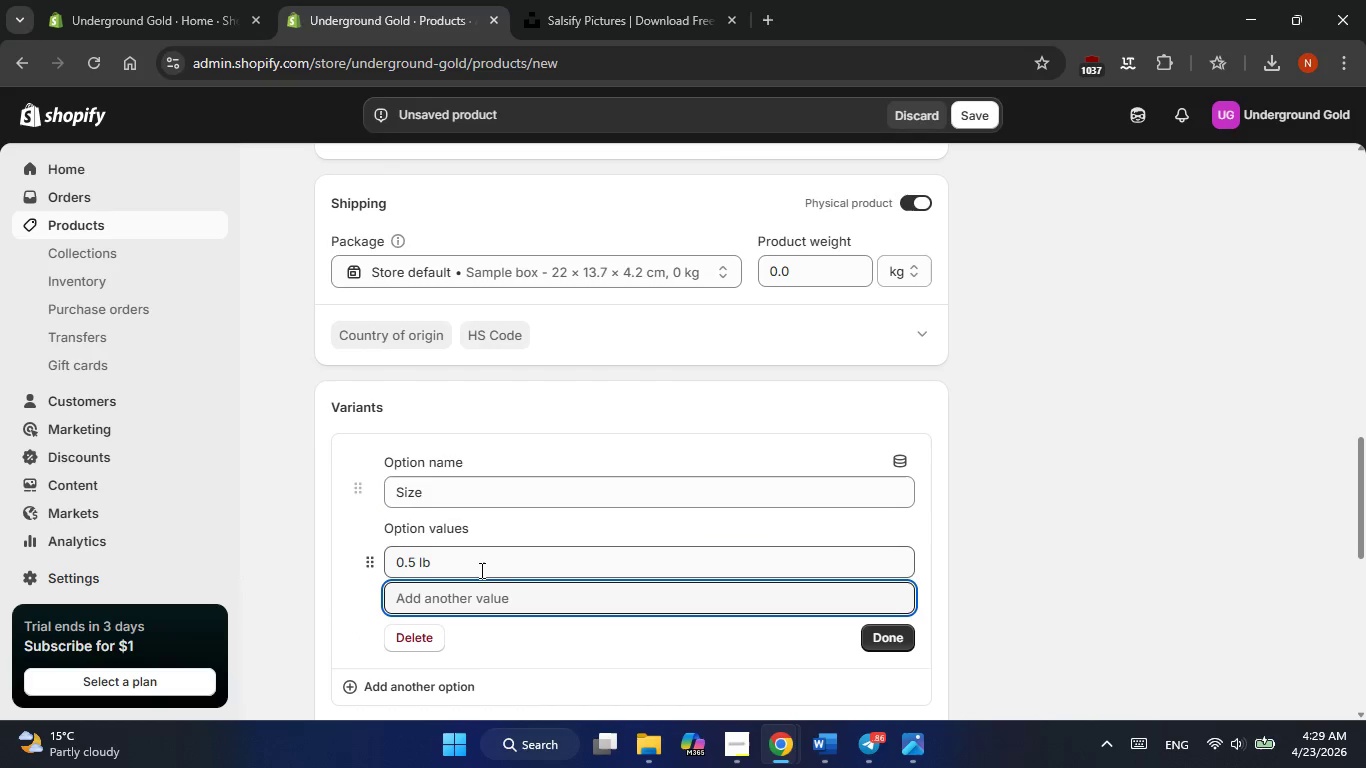 
type(1 lb)
 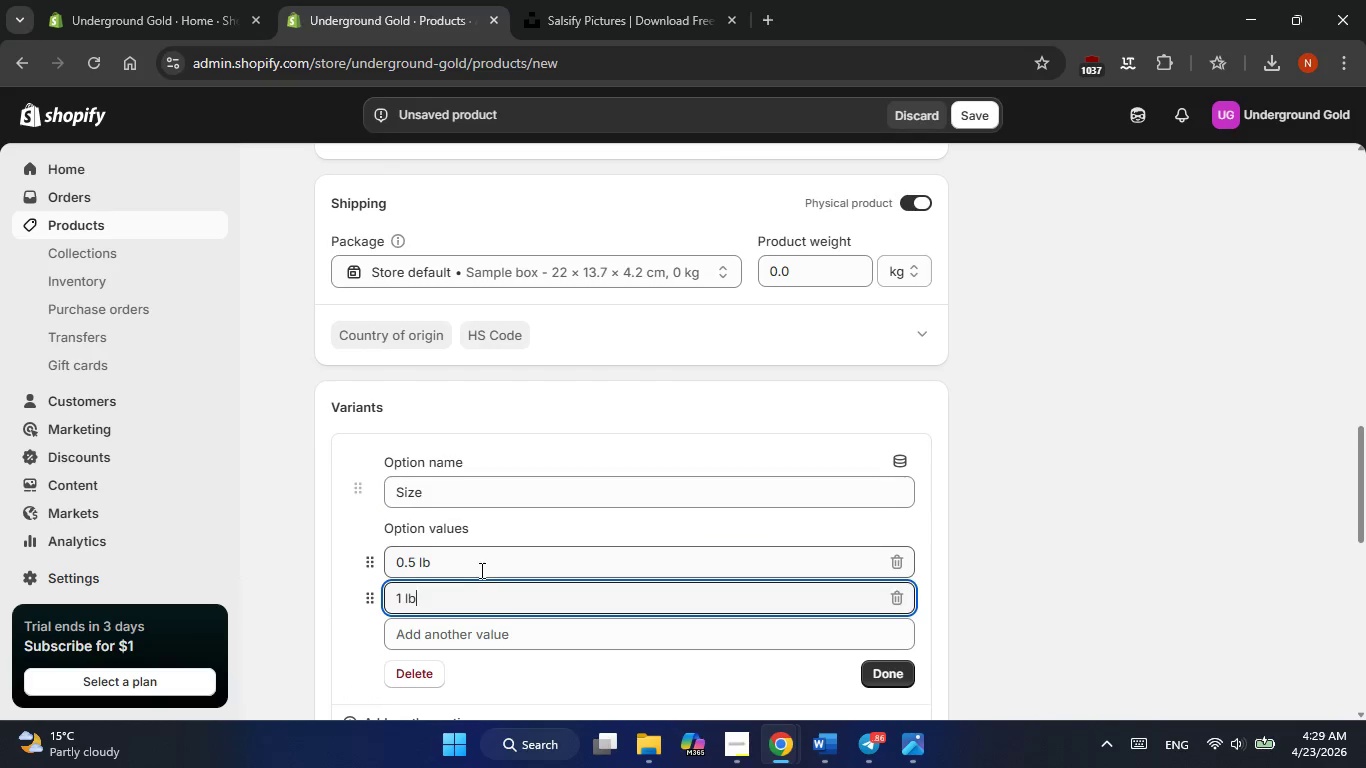 
key(Enter)
 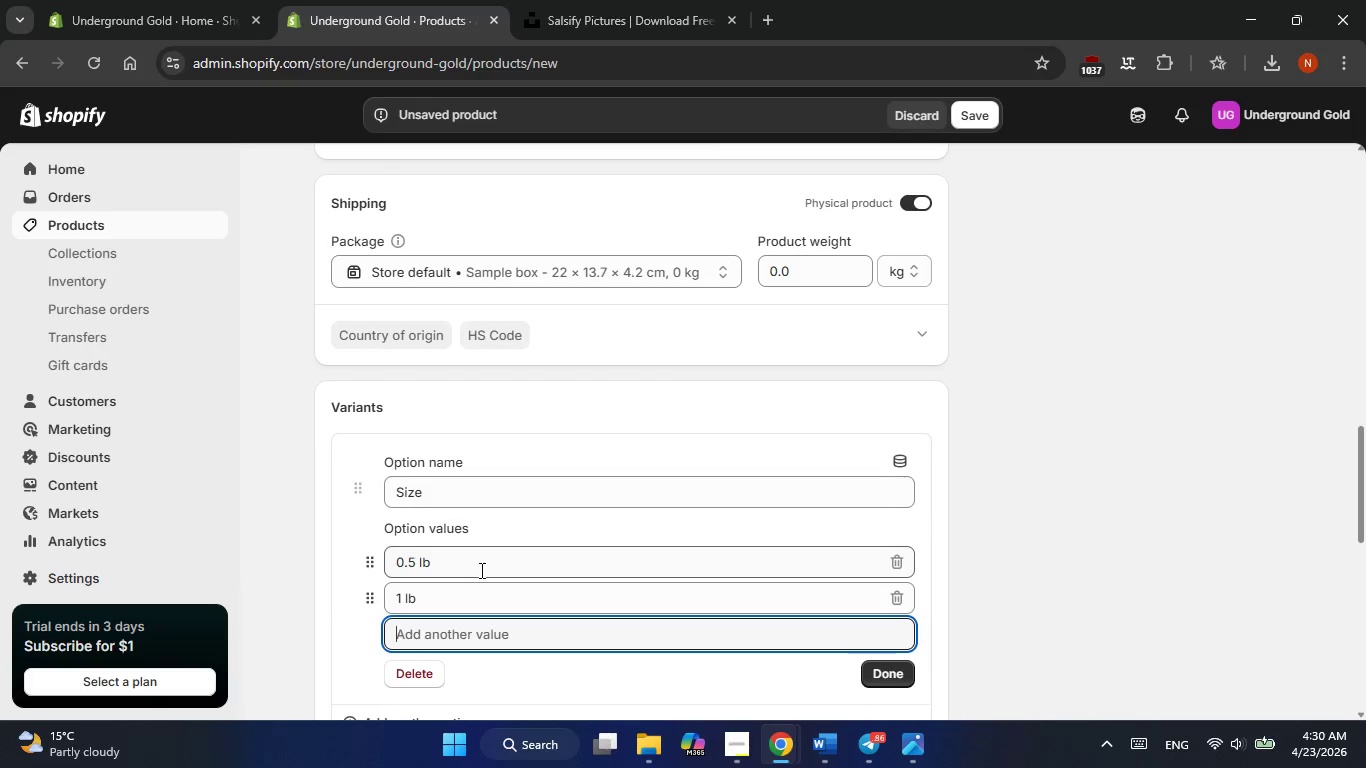 
type(5 lb)
 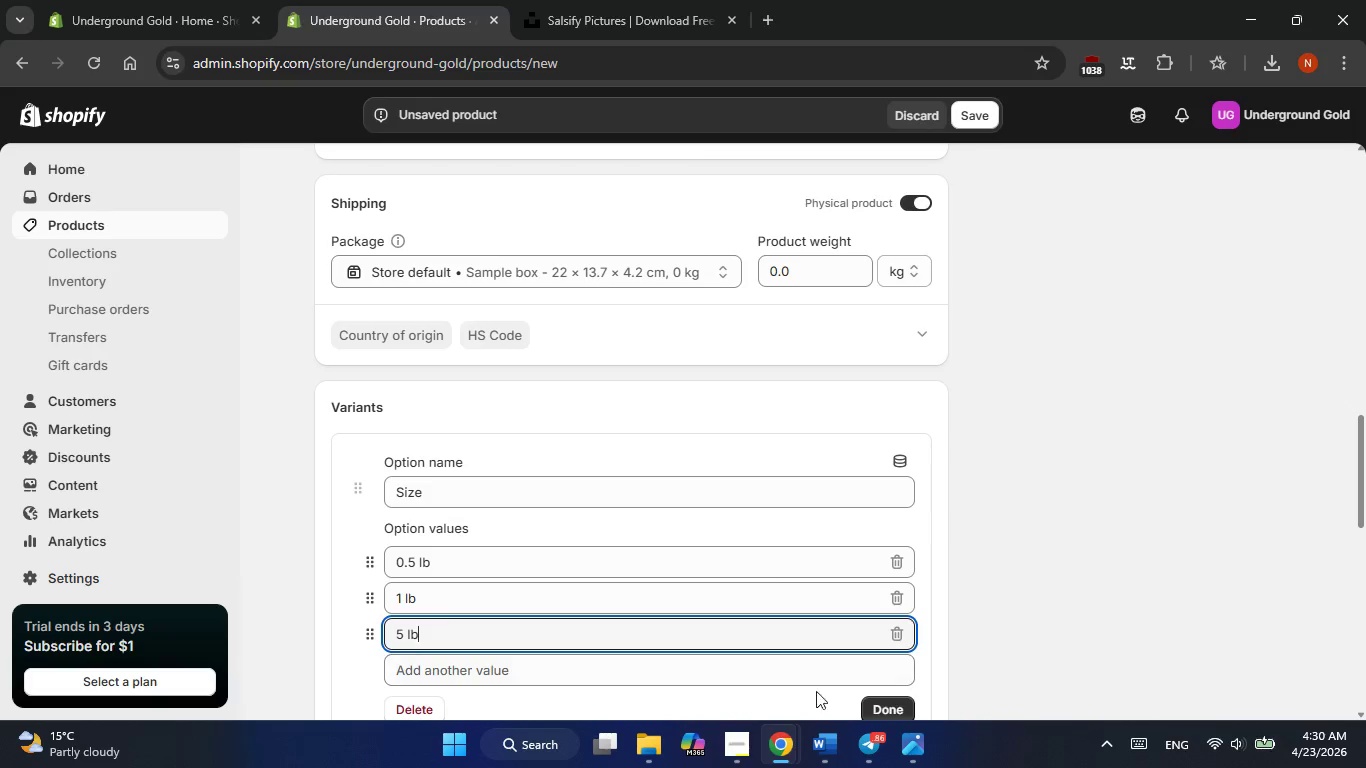 
left_click([875, 702])
 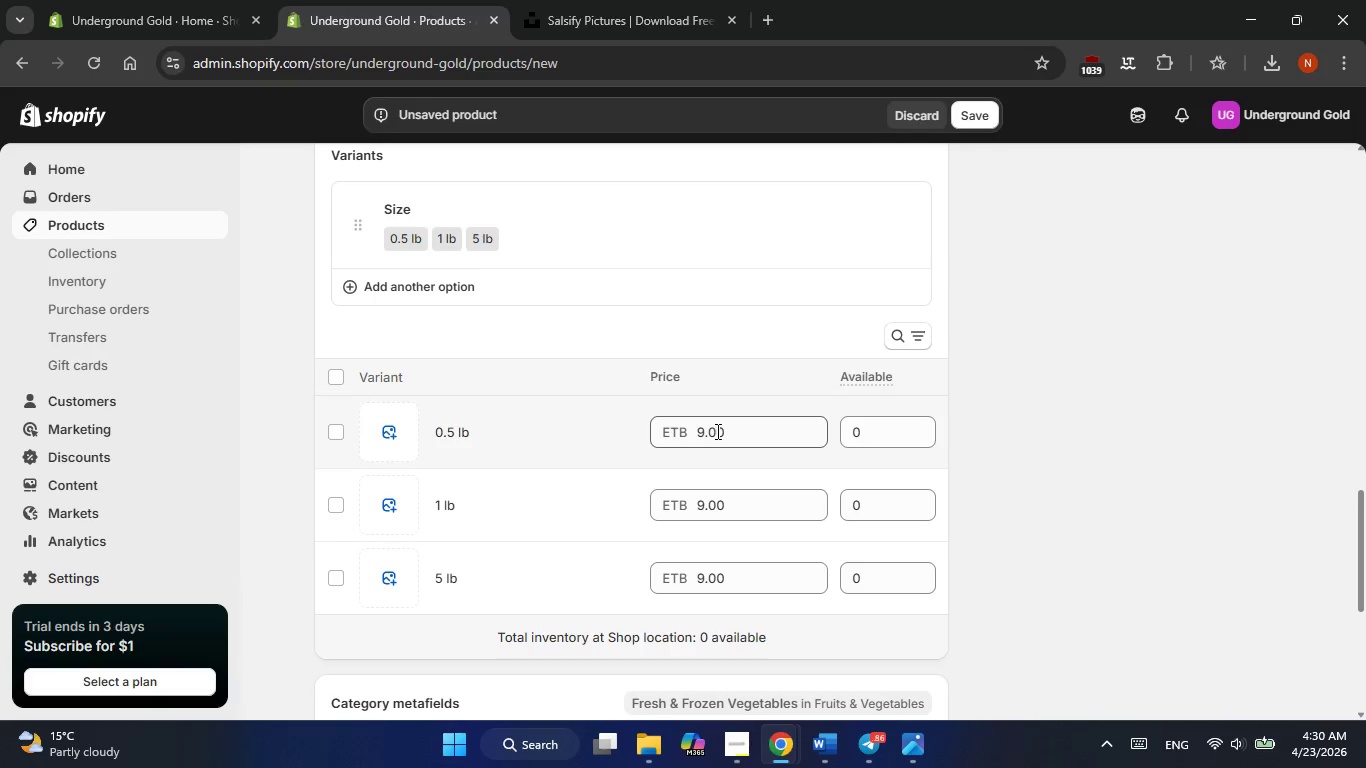 
double_click([701, 495])
 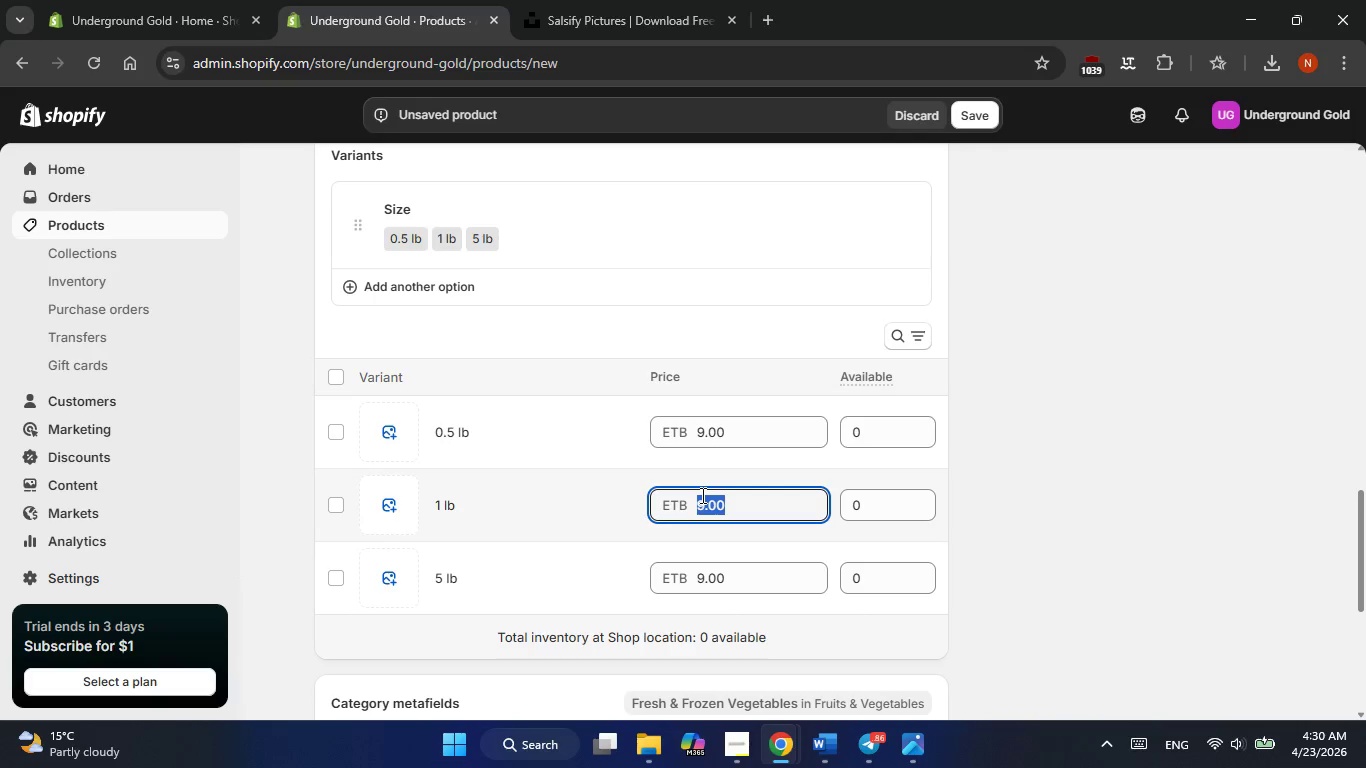 
key(Numpad1)
 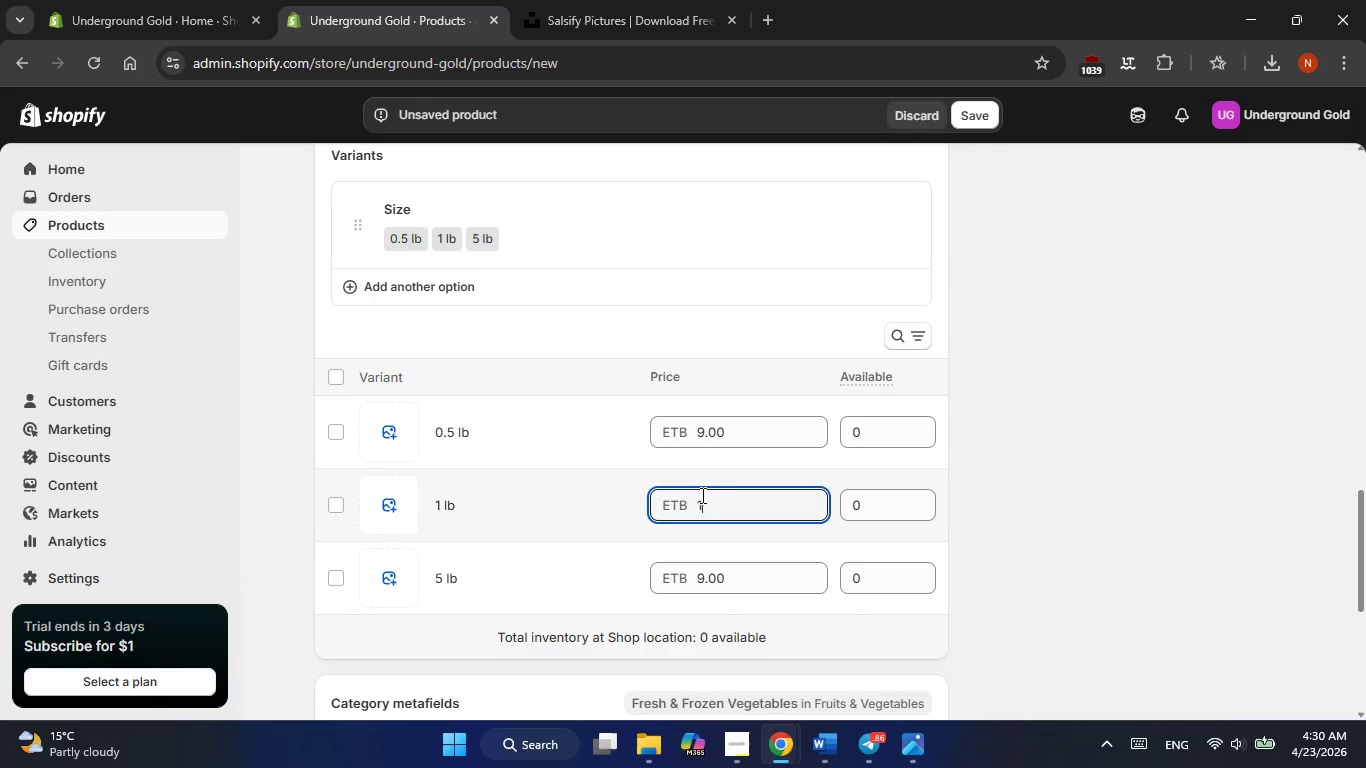 
key(Numpad6)
 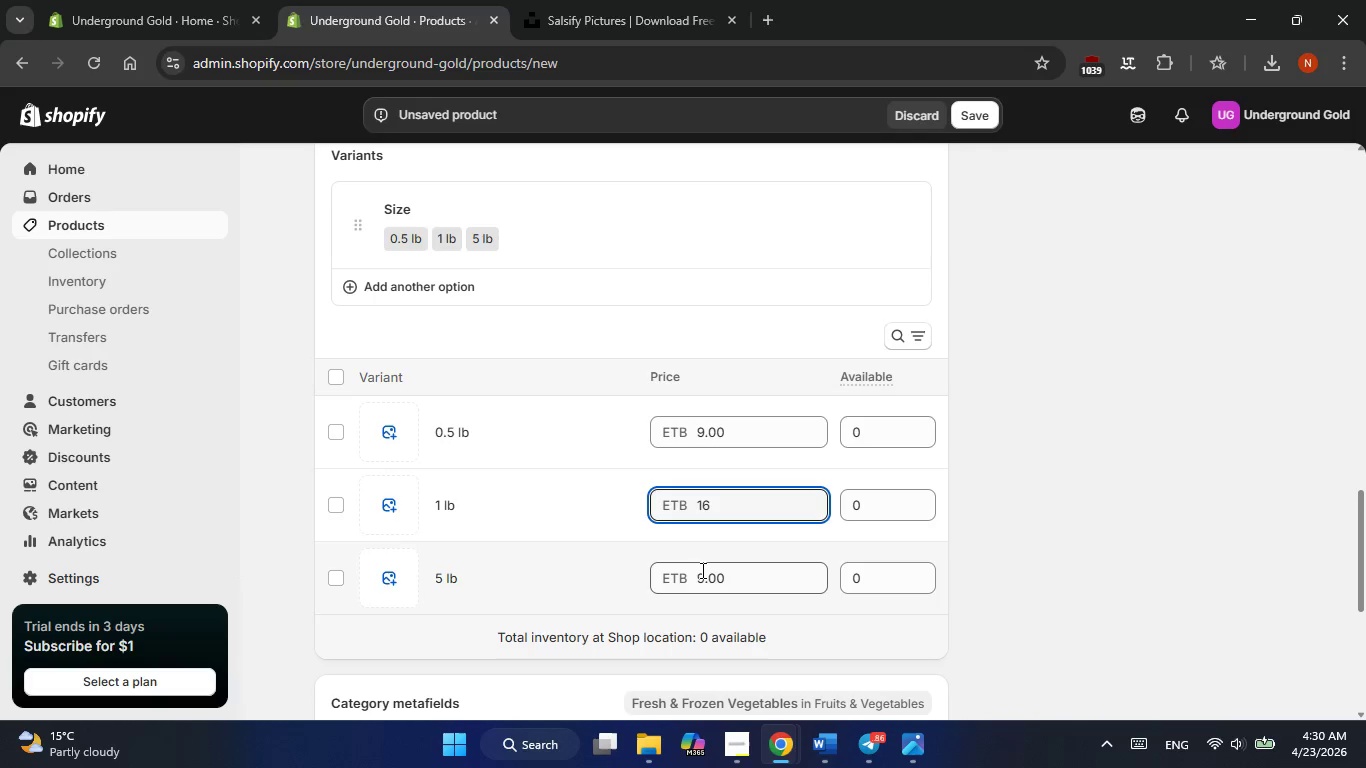 
double_click([701, 570])
 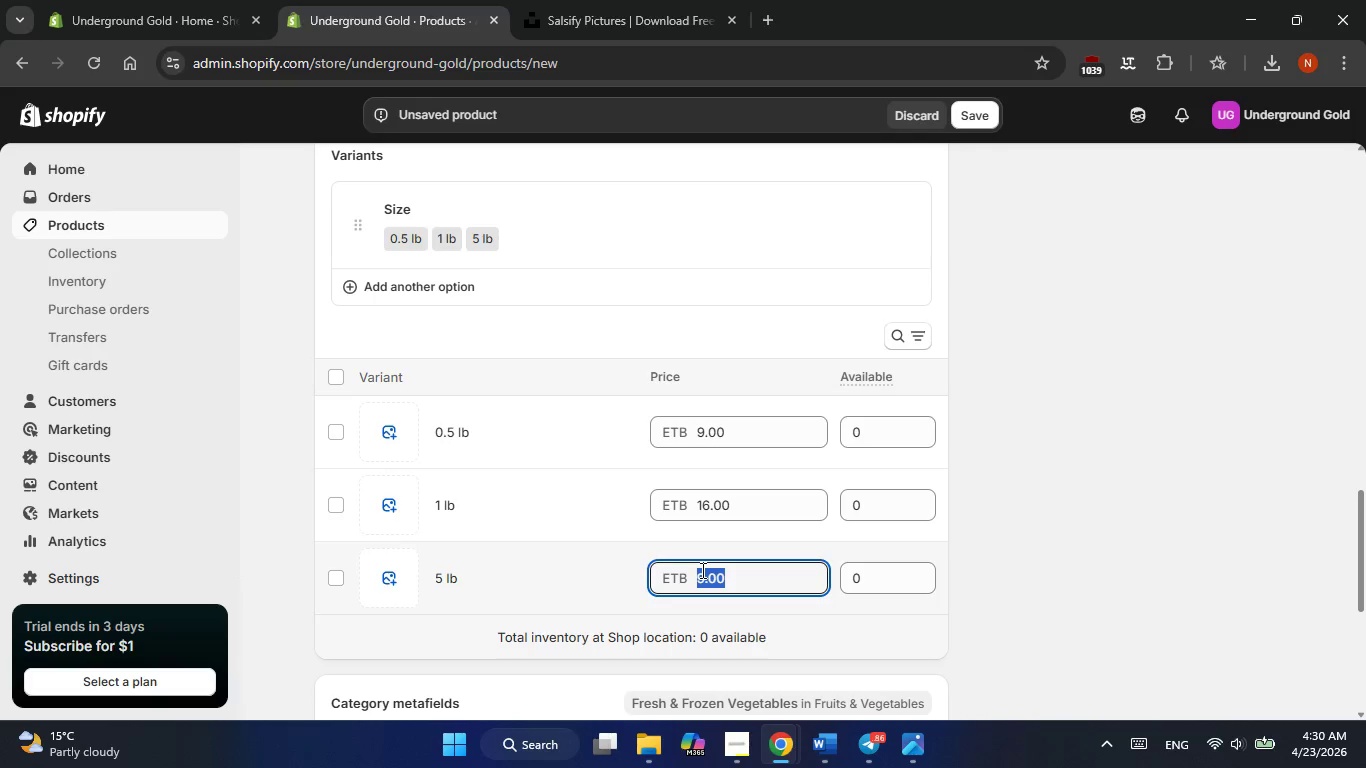 
key(Numpad7)
 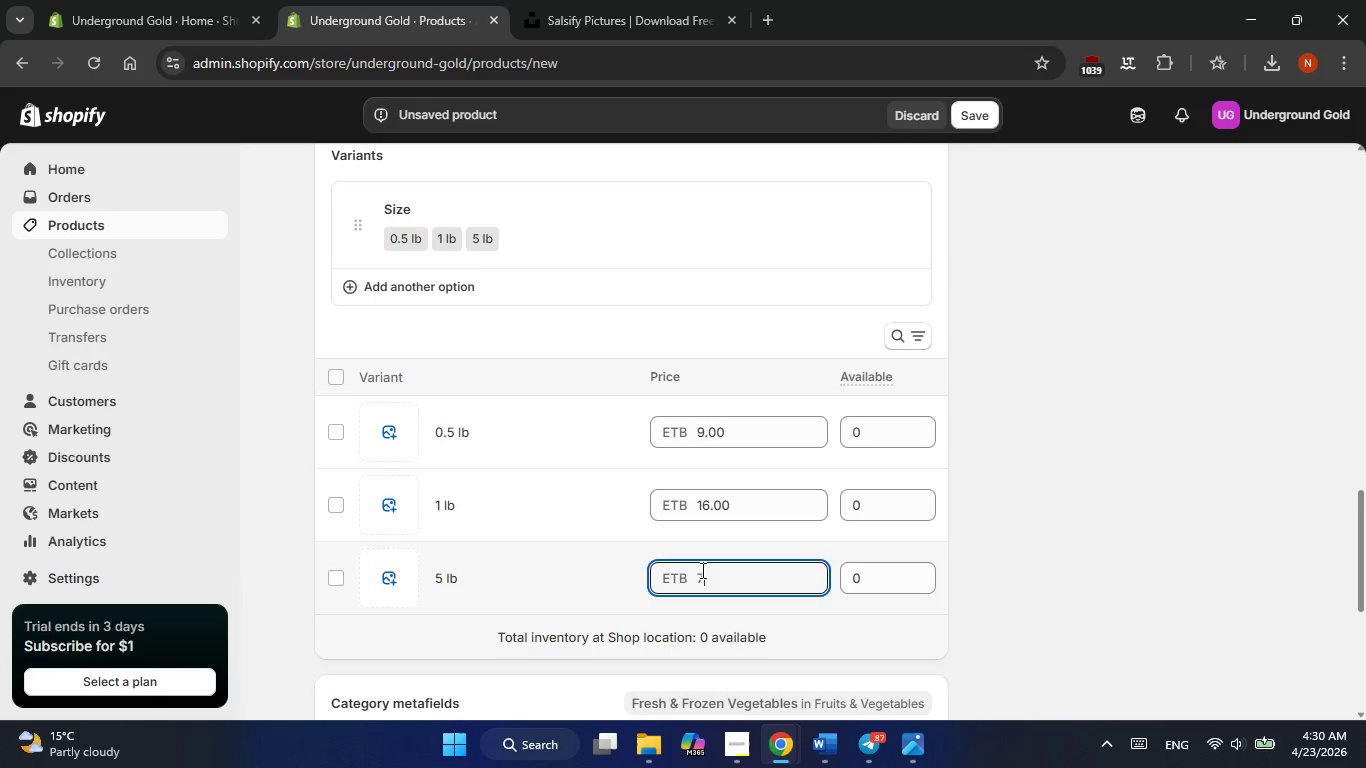 
key(Numpad0)
 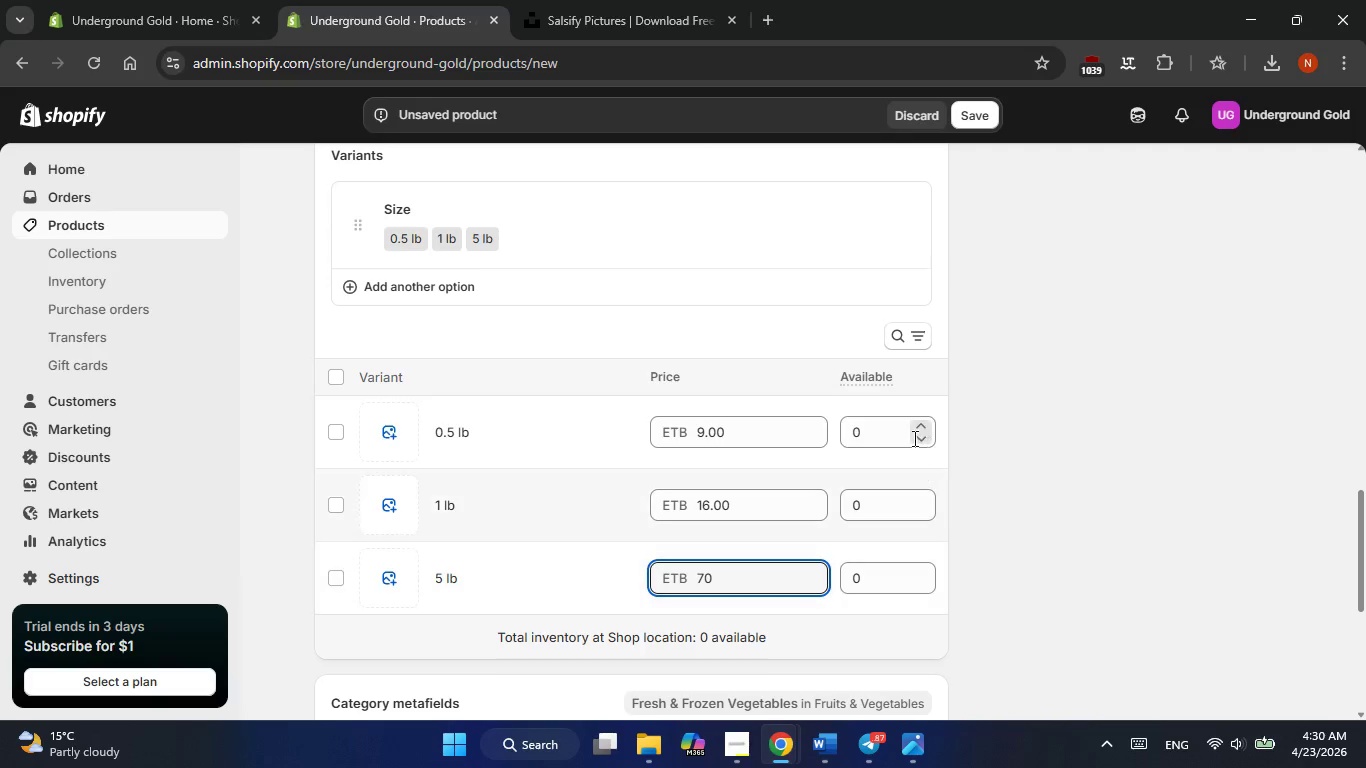 
left_click([905, 436])
 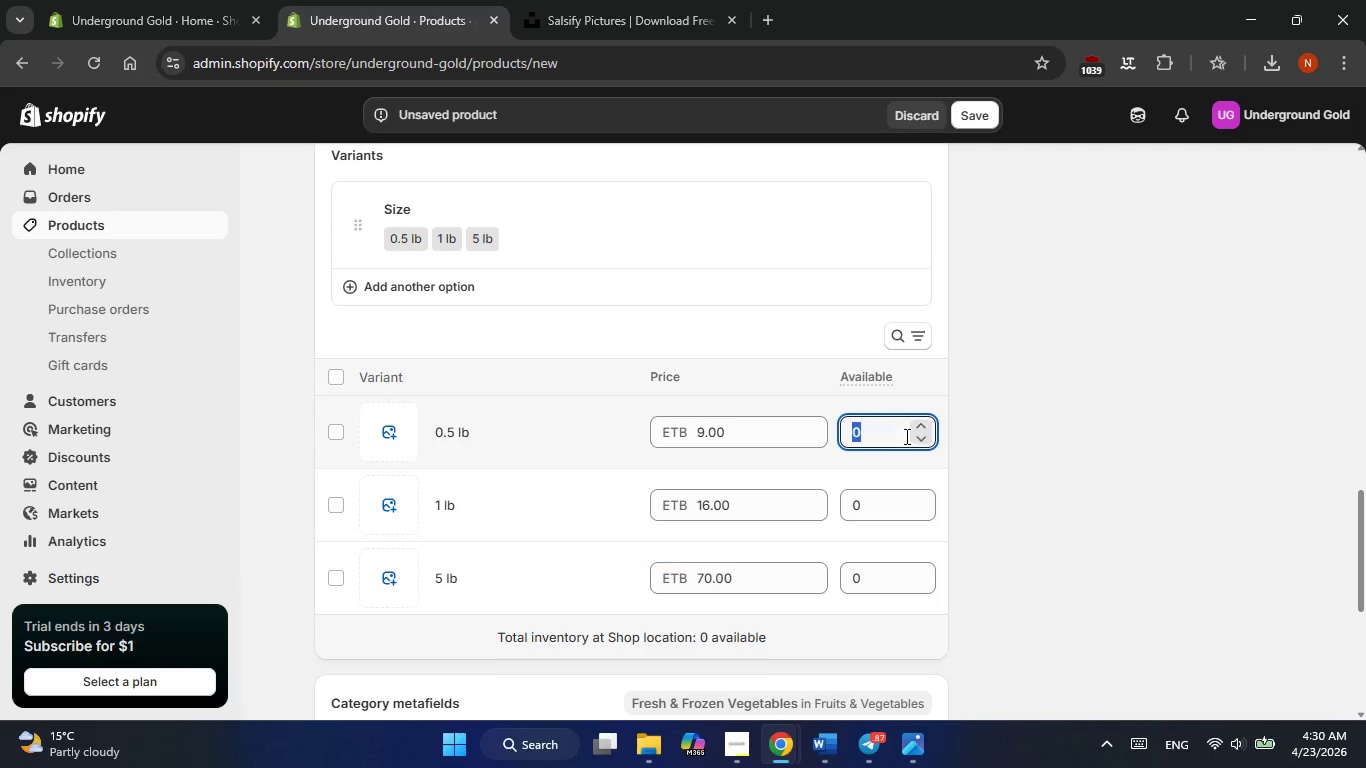 
key(Alt+AltLeft)
 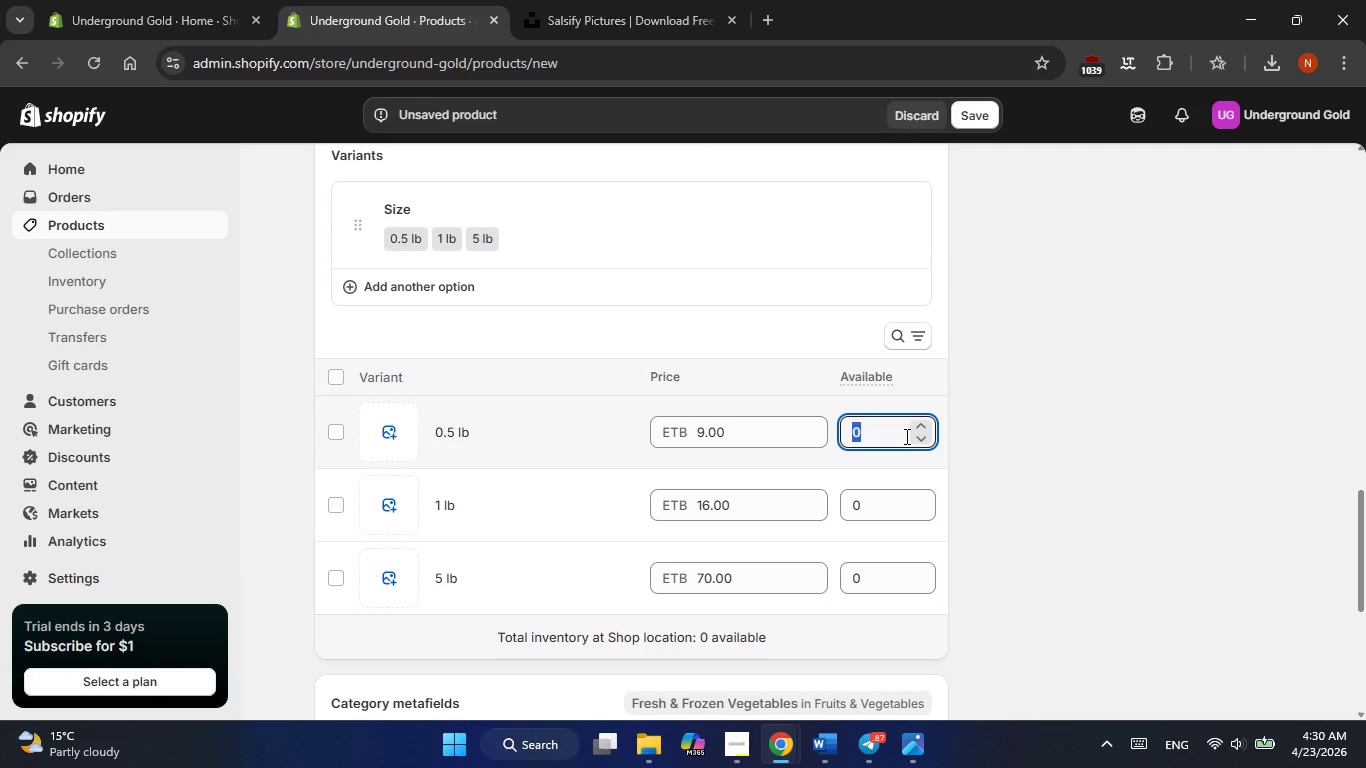 
key(Alt+Tab)
 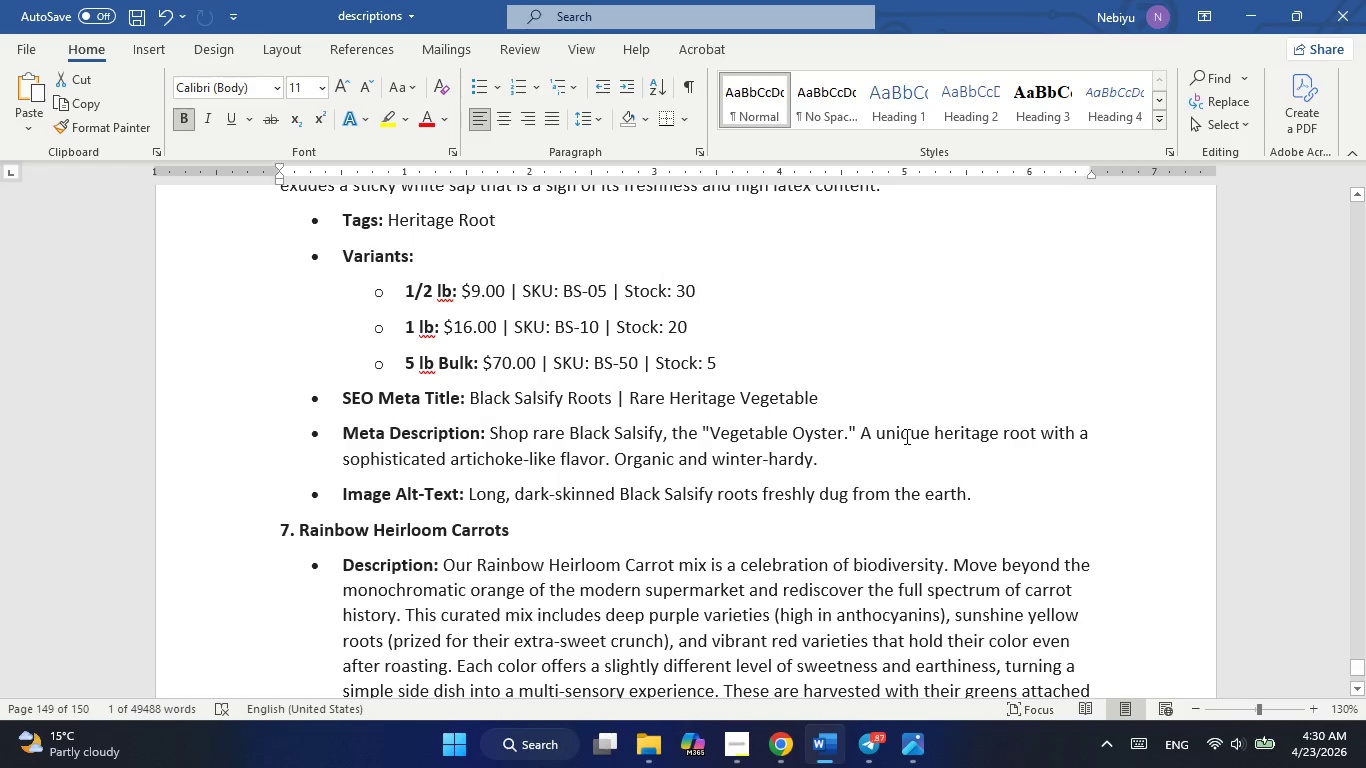 
key(Alt+AltLeft)
 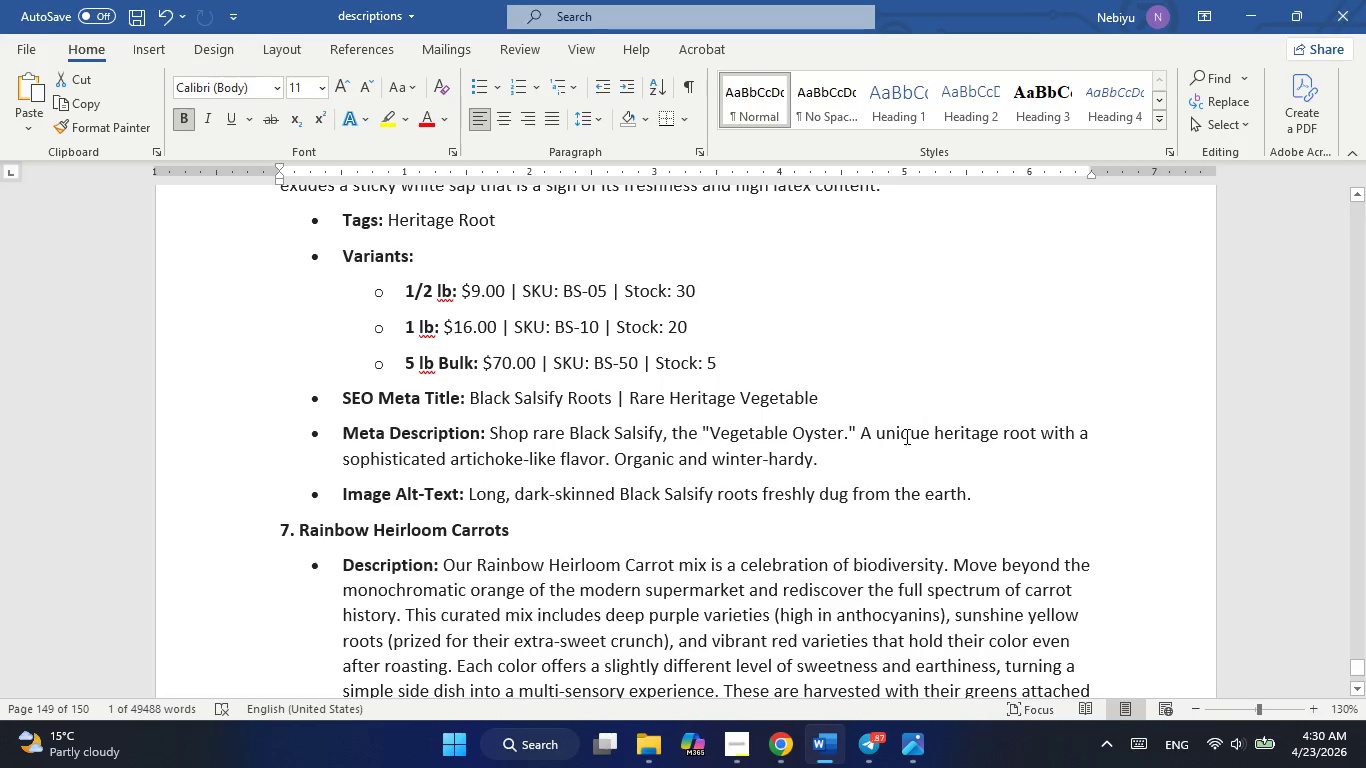 
key(Alt+Tab)
 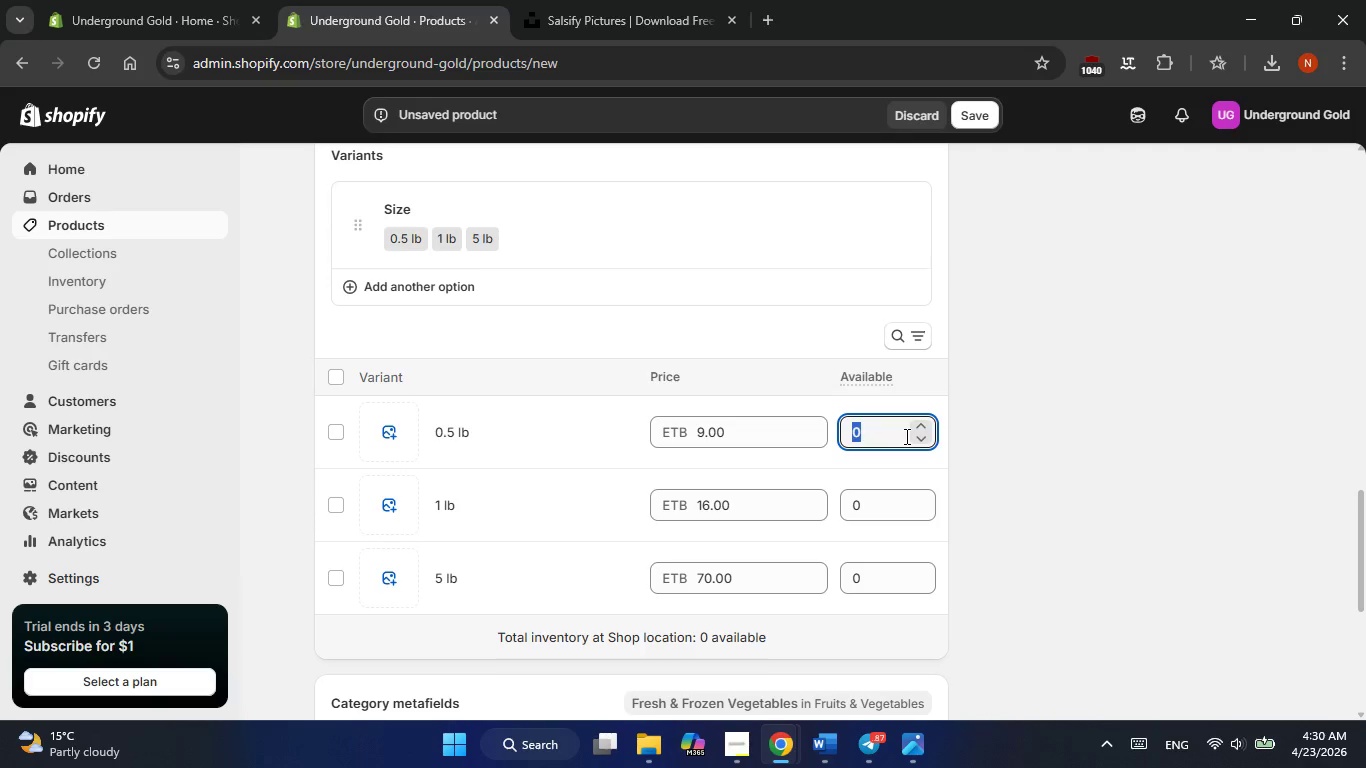 
key(Numpad3)
 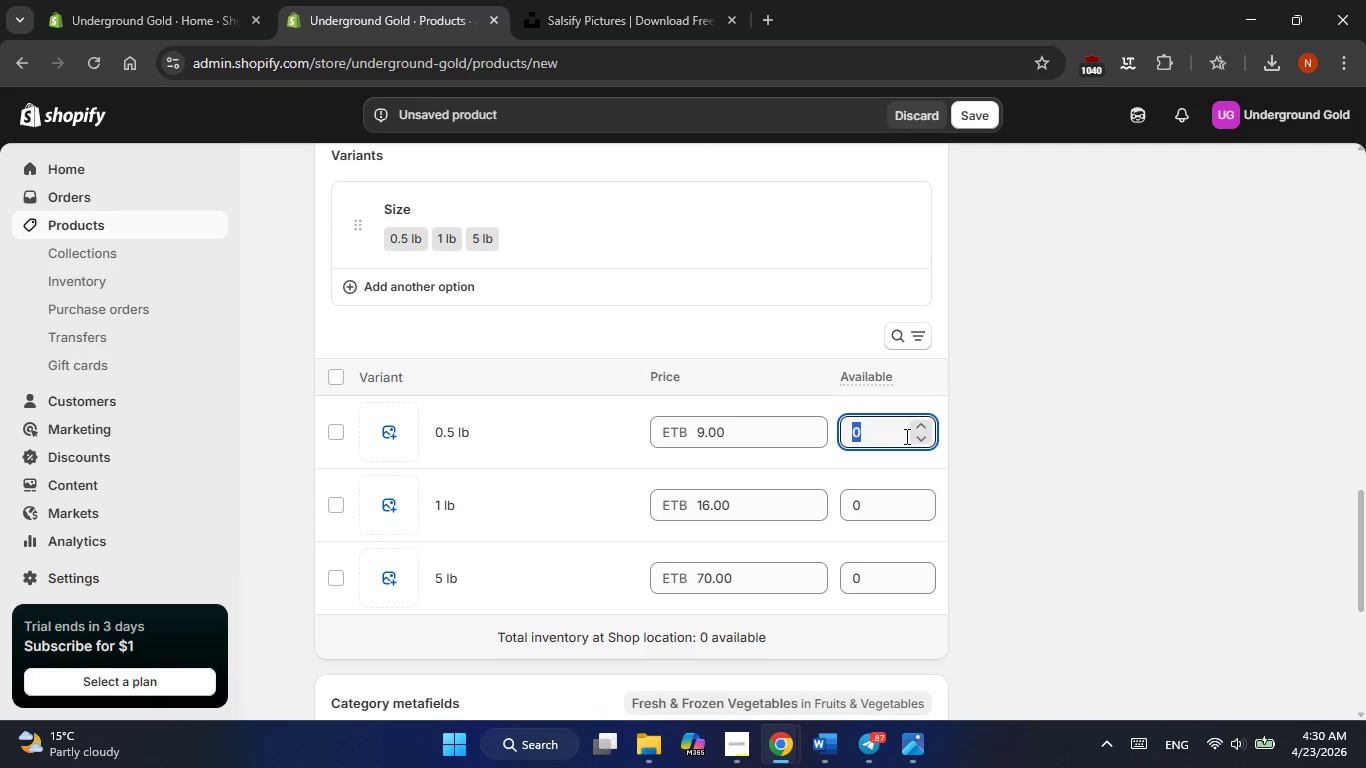 
key(Numpad0)
 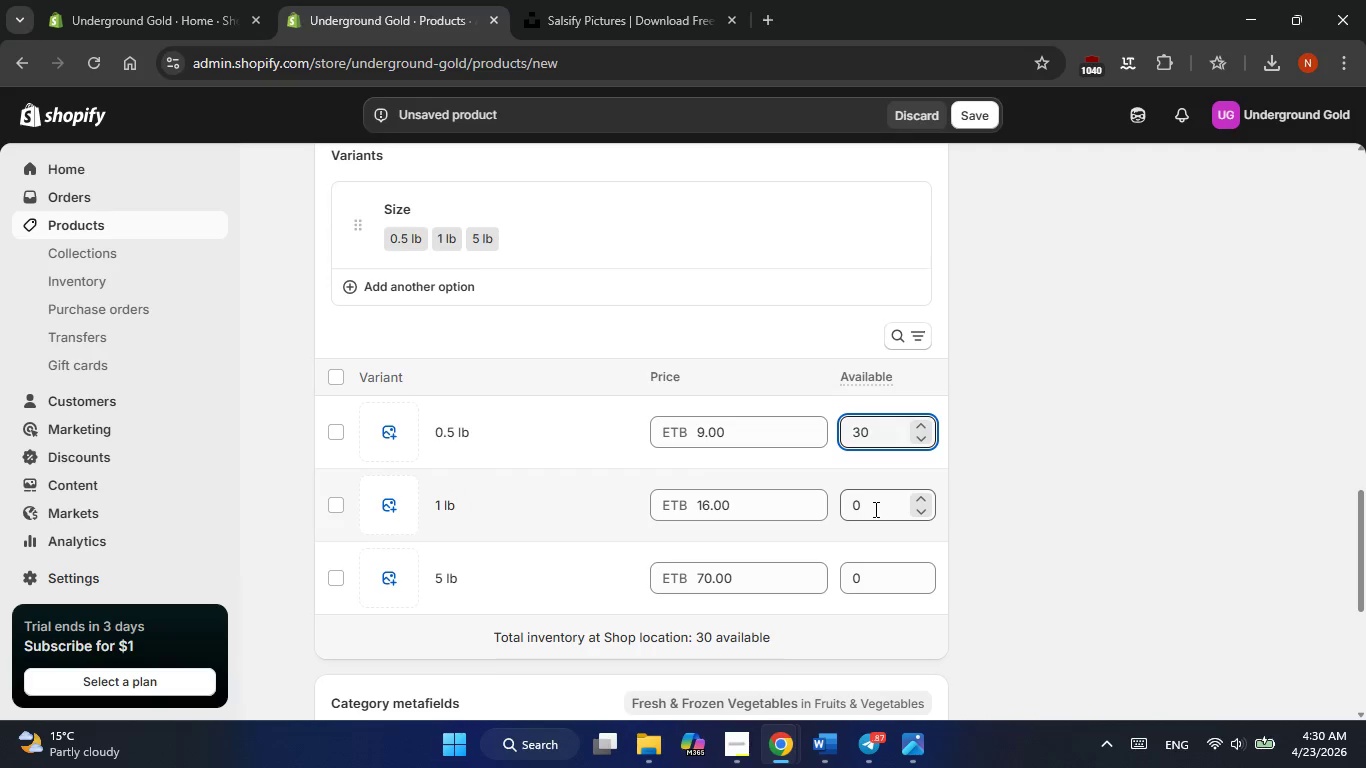 
double_click([874, 509])
 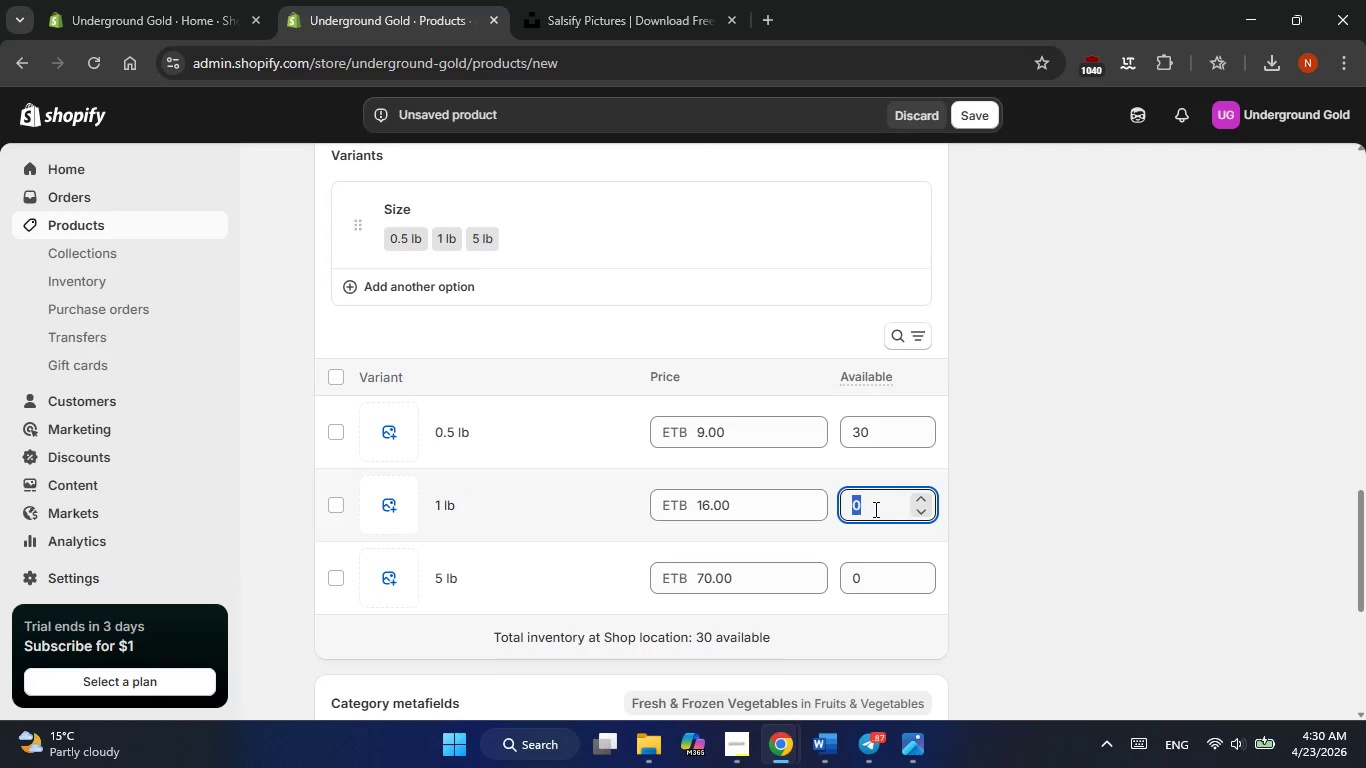 
key(Numpad2)
 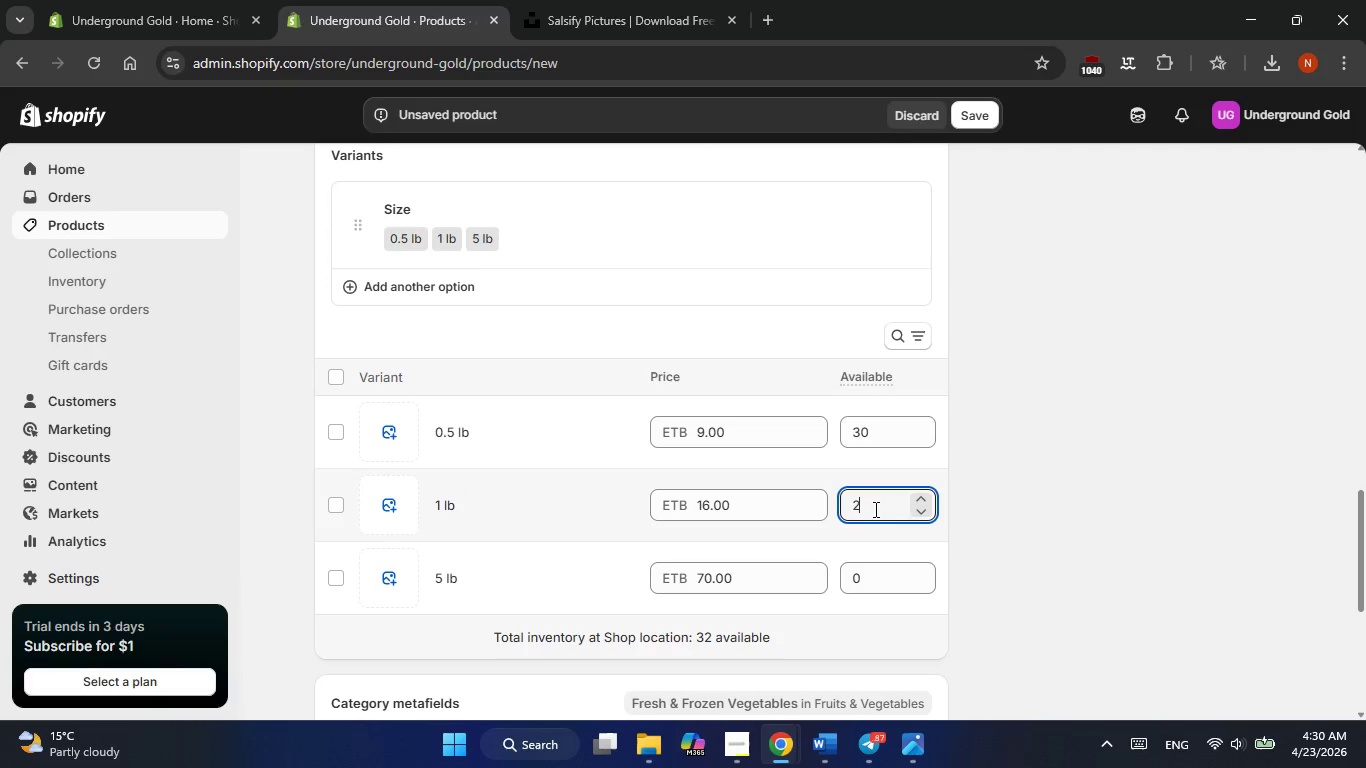 
key(Numpad0)
 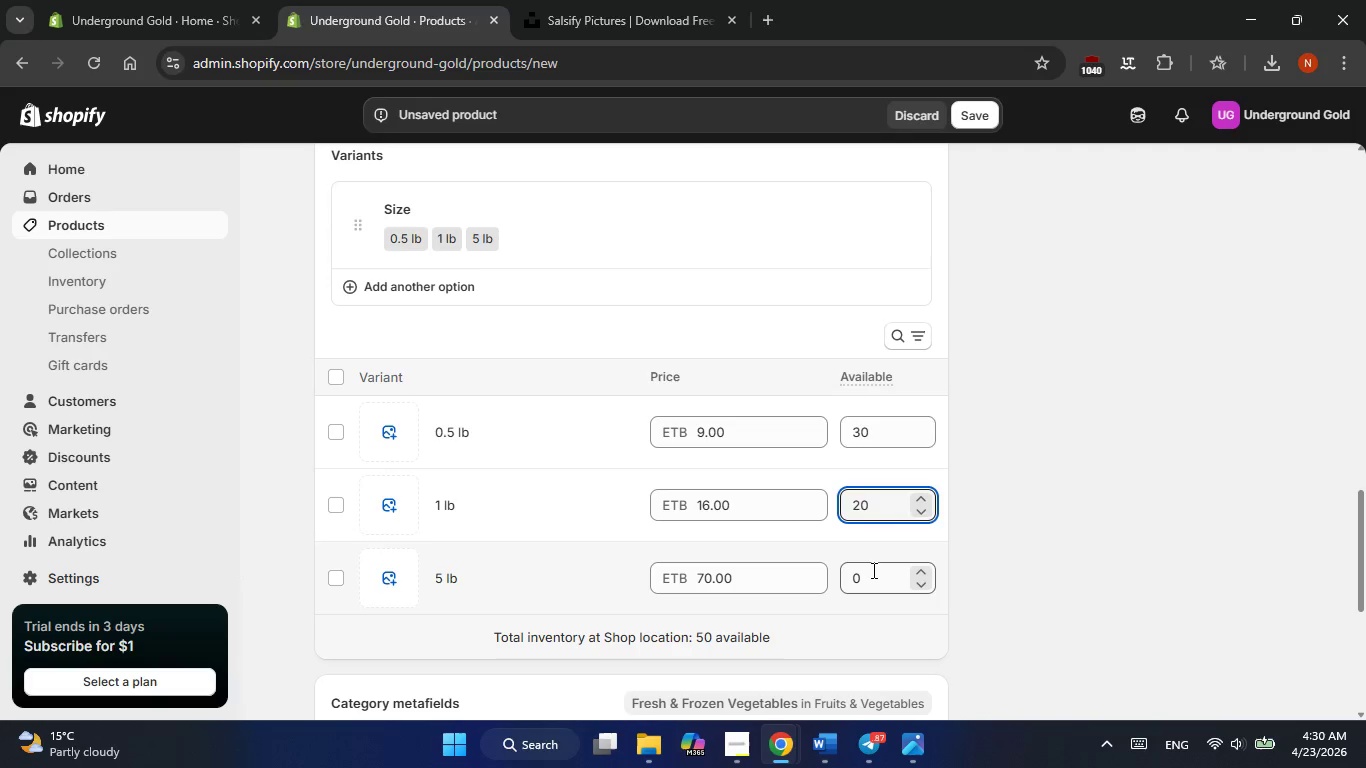 
double_click([872, 570])
 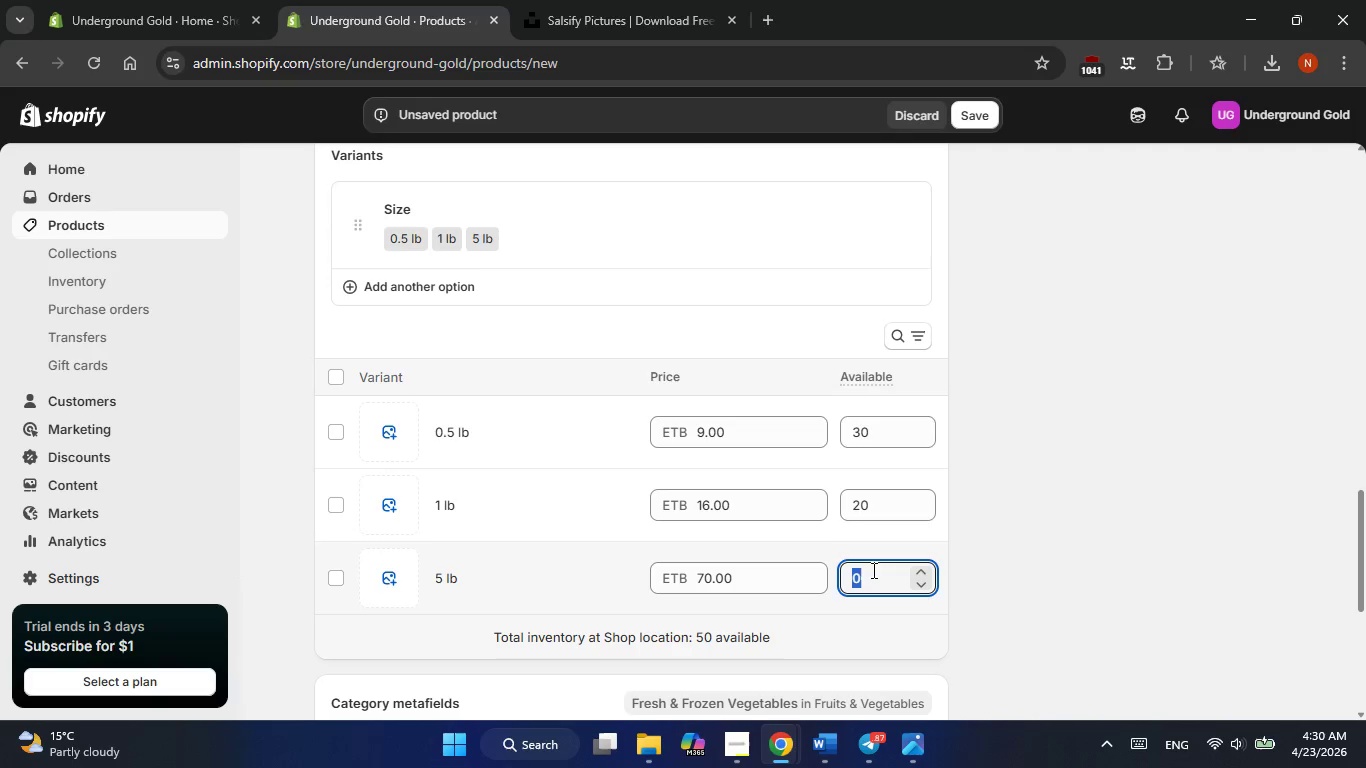 
key(Numpad5)
 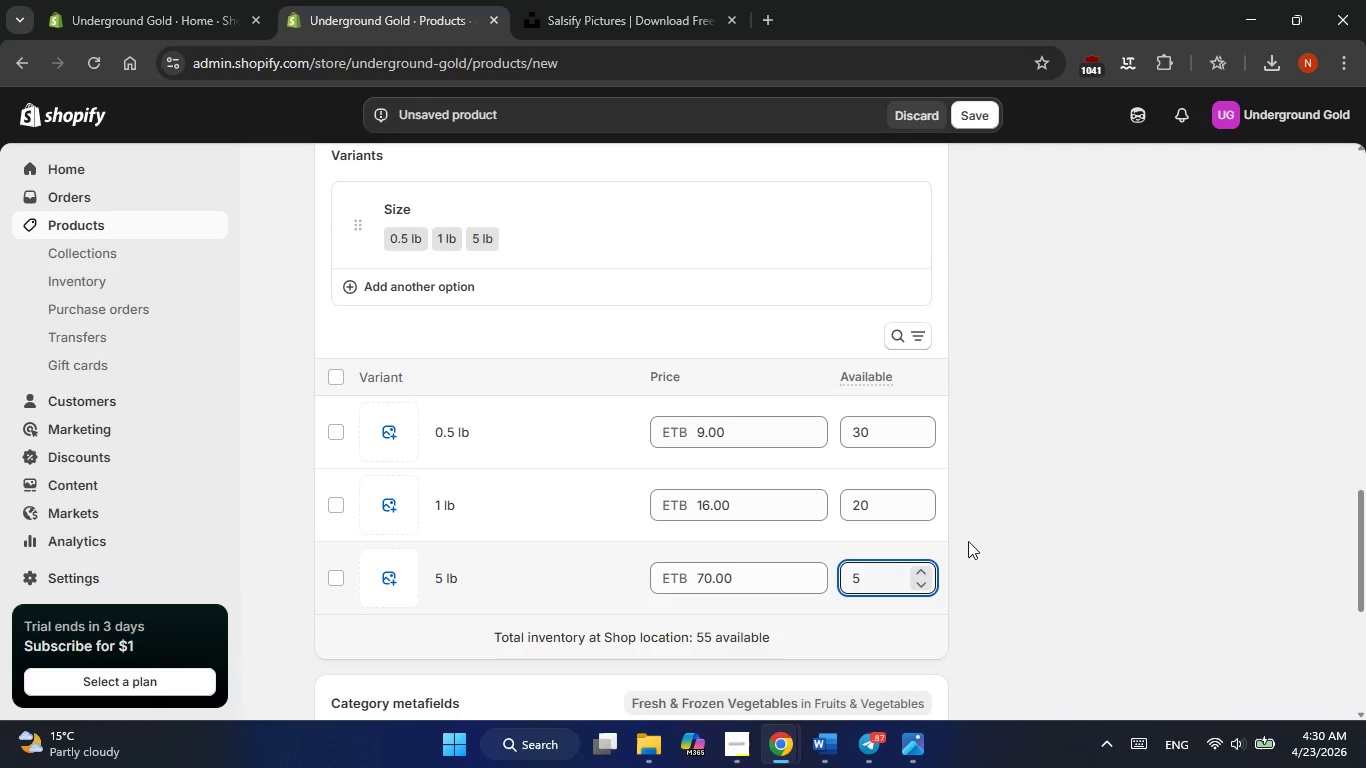 
left_click([982, 535])
 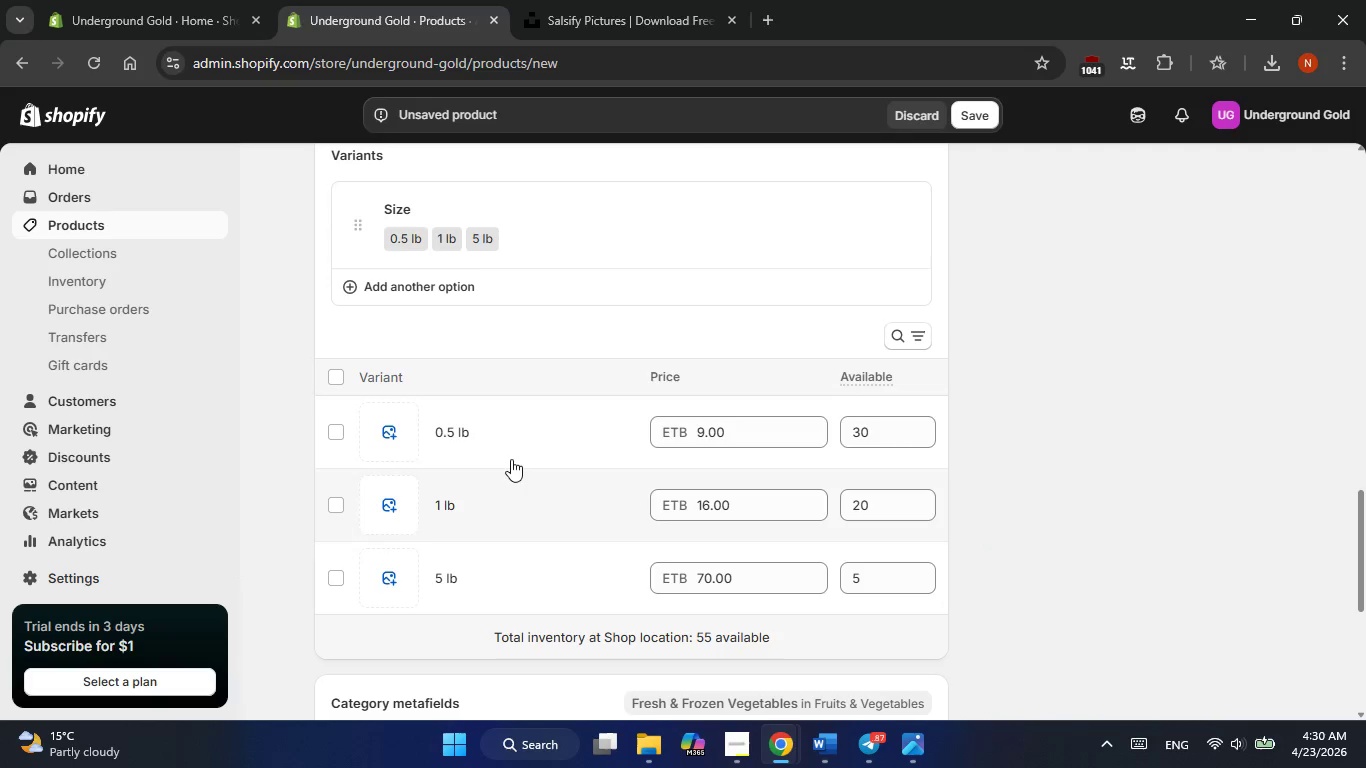 
key(Alt+AltLeft)
 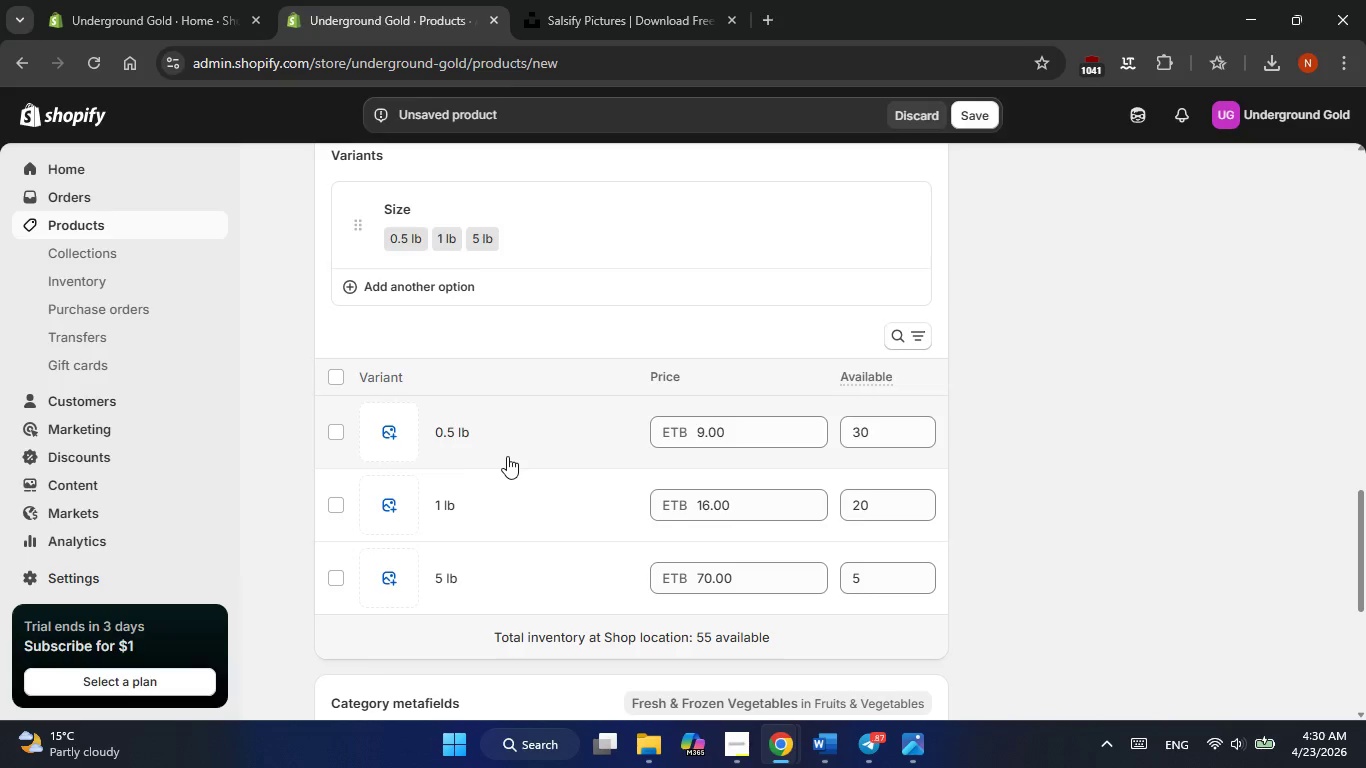 
key(Alt+Tab)
 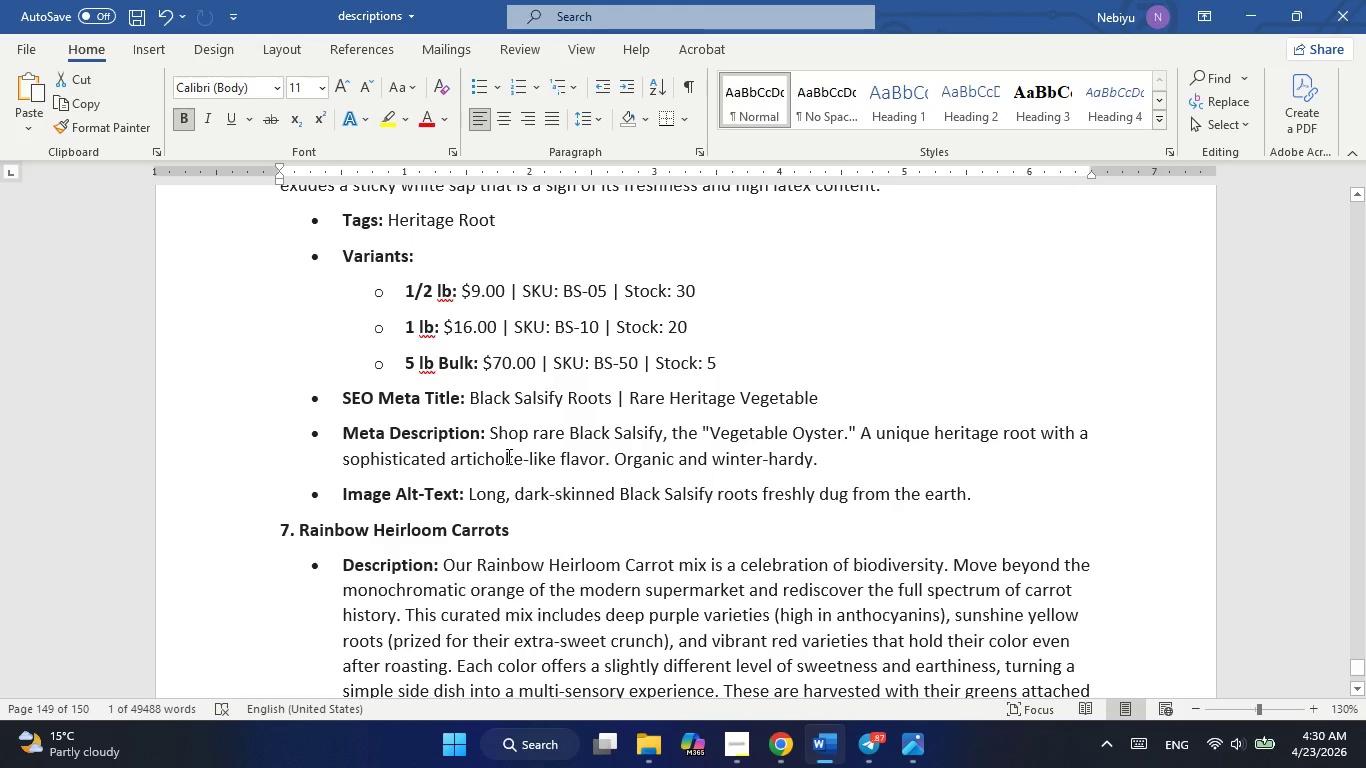 
key(Alt+AltLeft)
 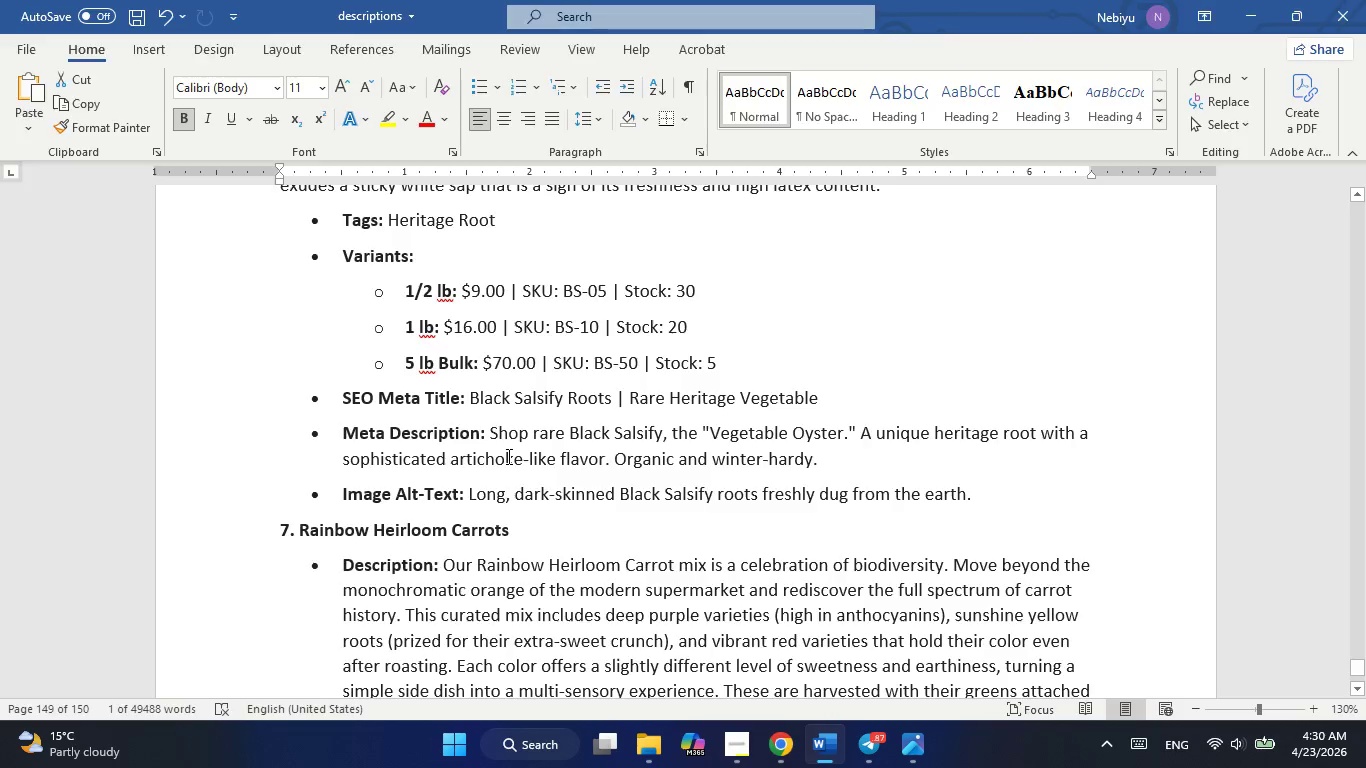 
key(Alt+Tab)
 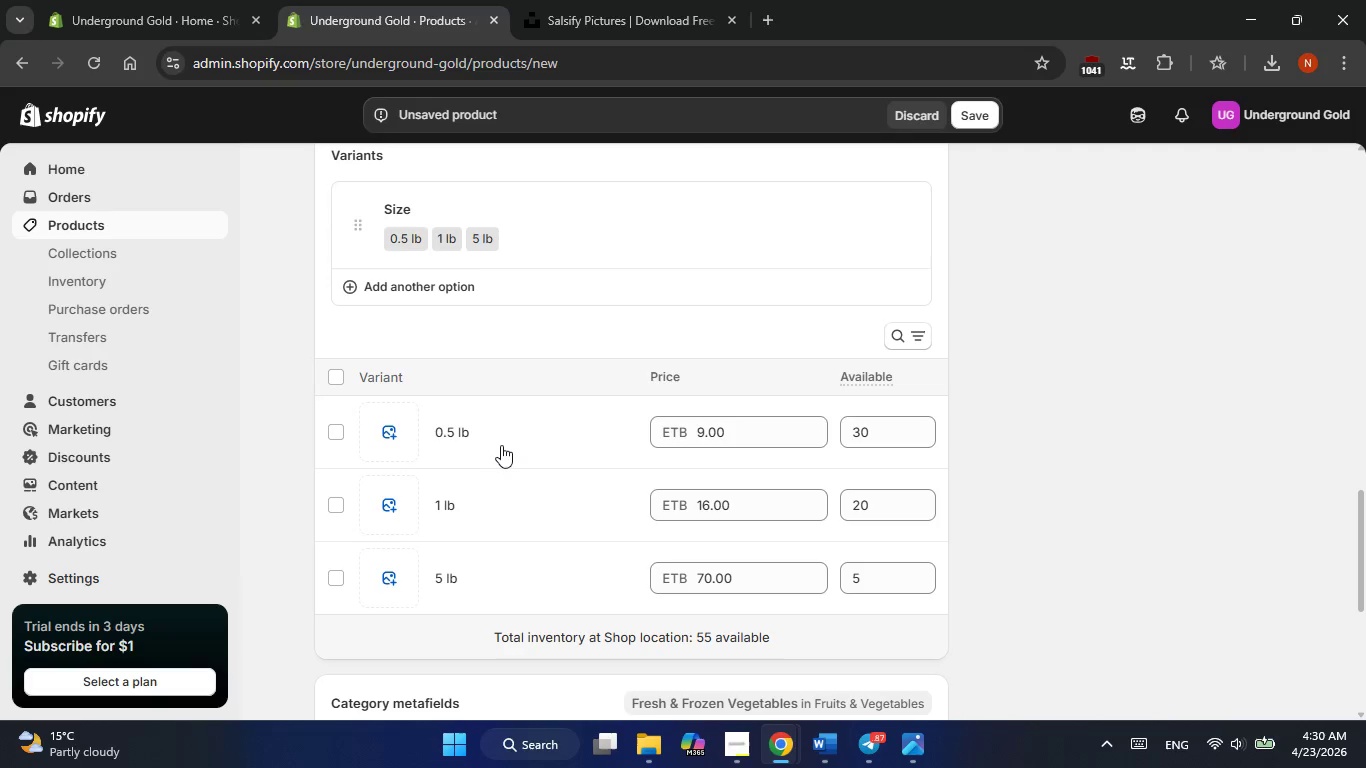 
left_click([500, 444])
 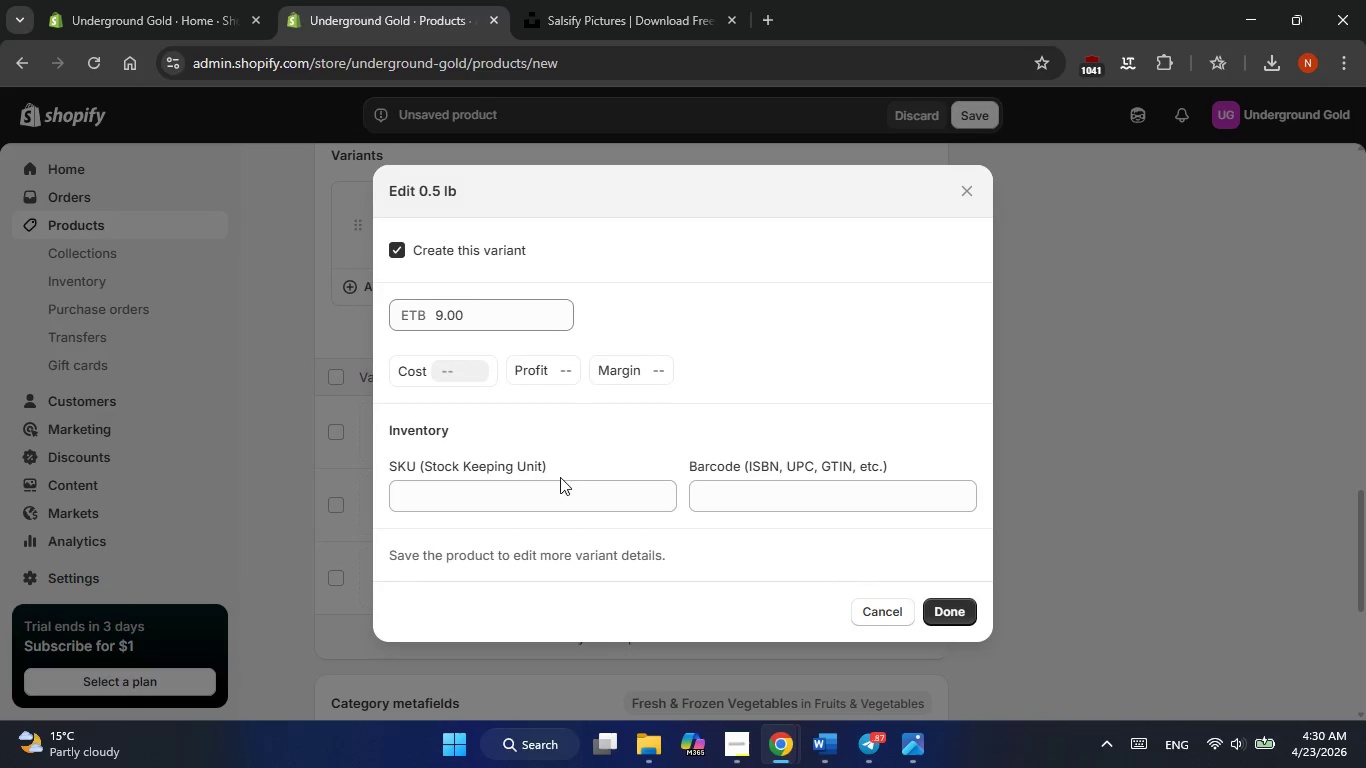 
left_click([545, 495])
 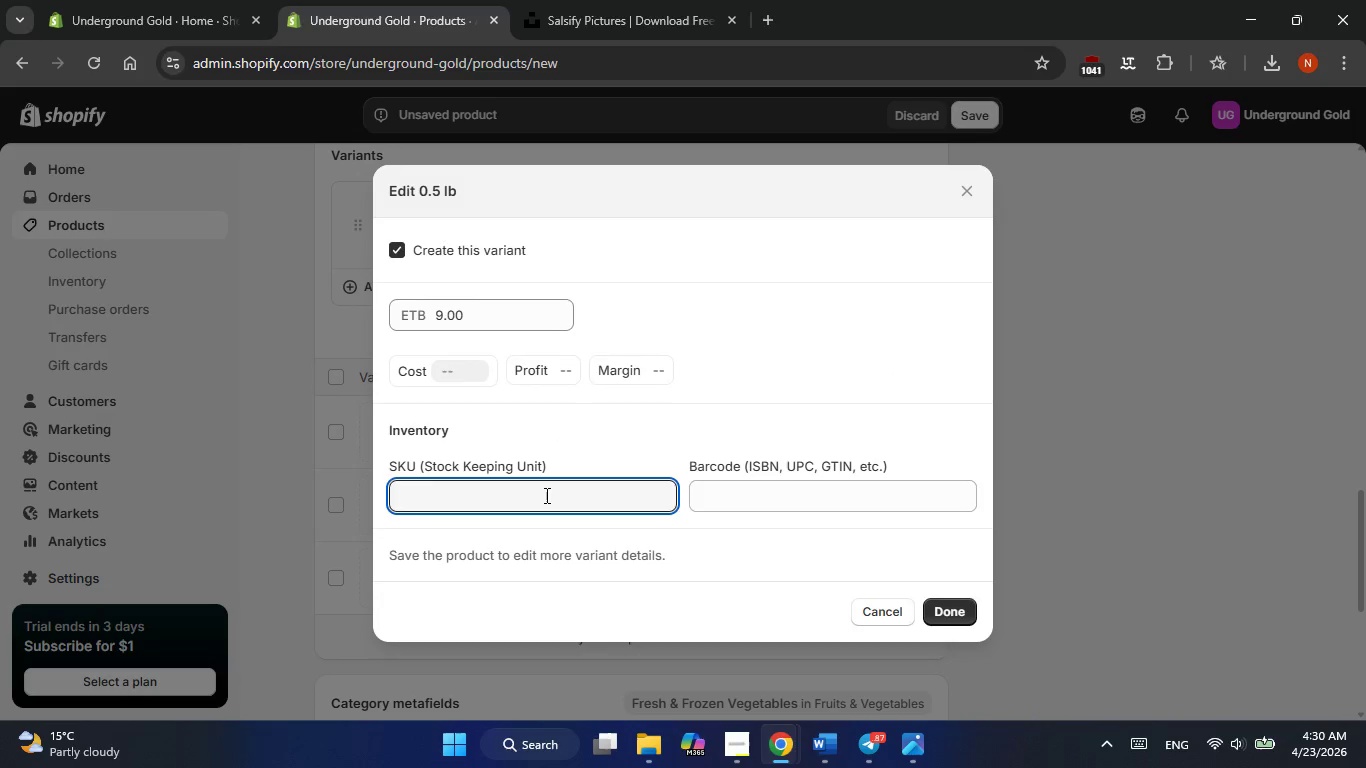 
type(BS_)
key(Backspace)
type(-05)
 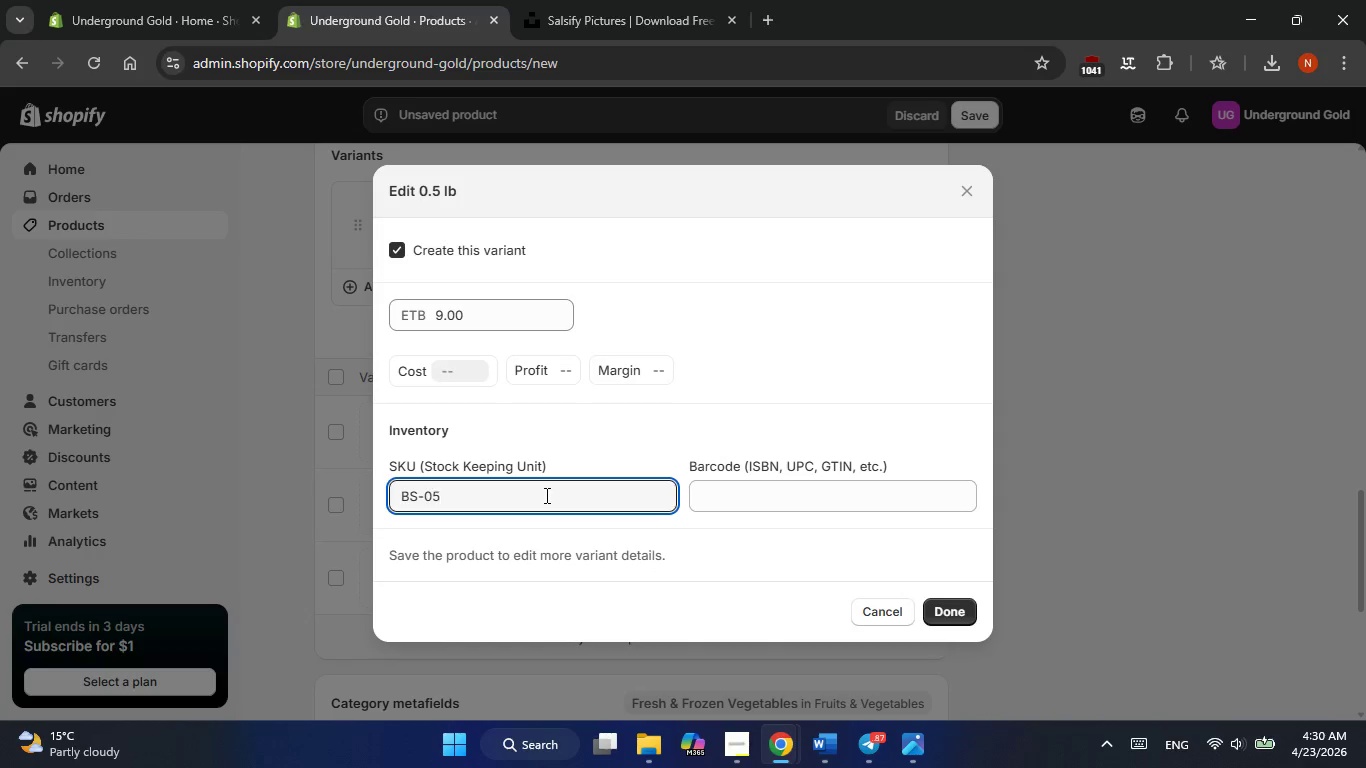 
left_click([942, 603])
 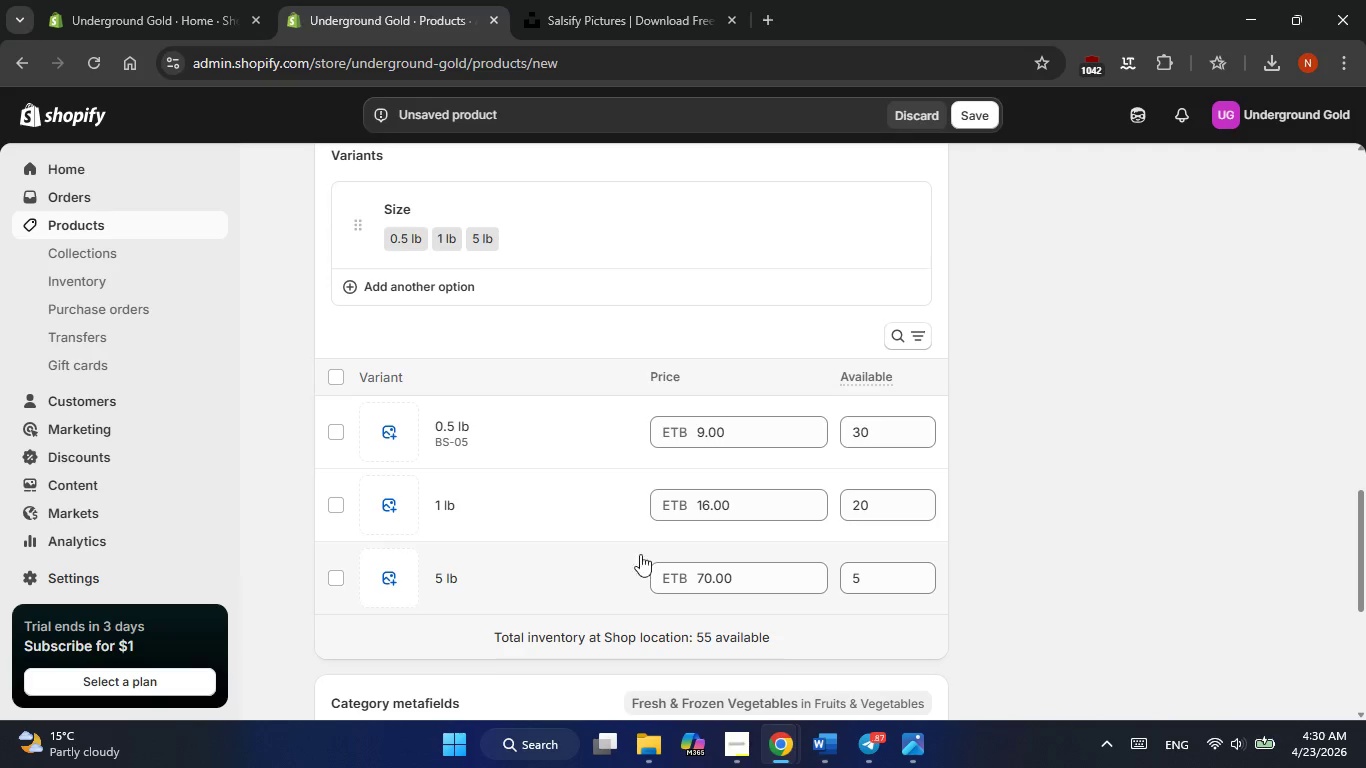 
left_click([579, 523])
 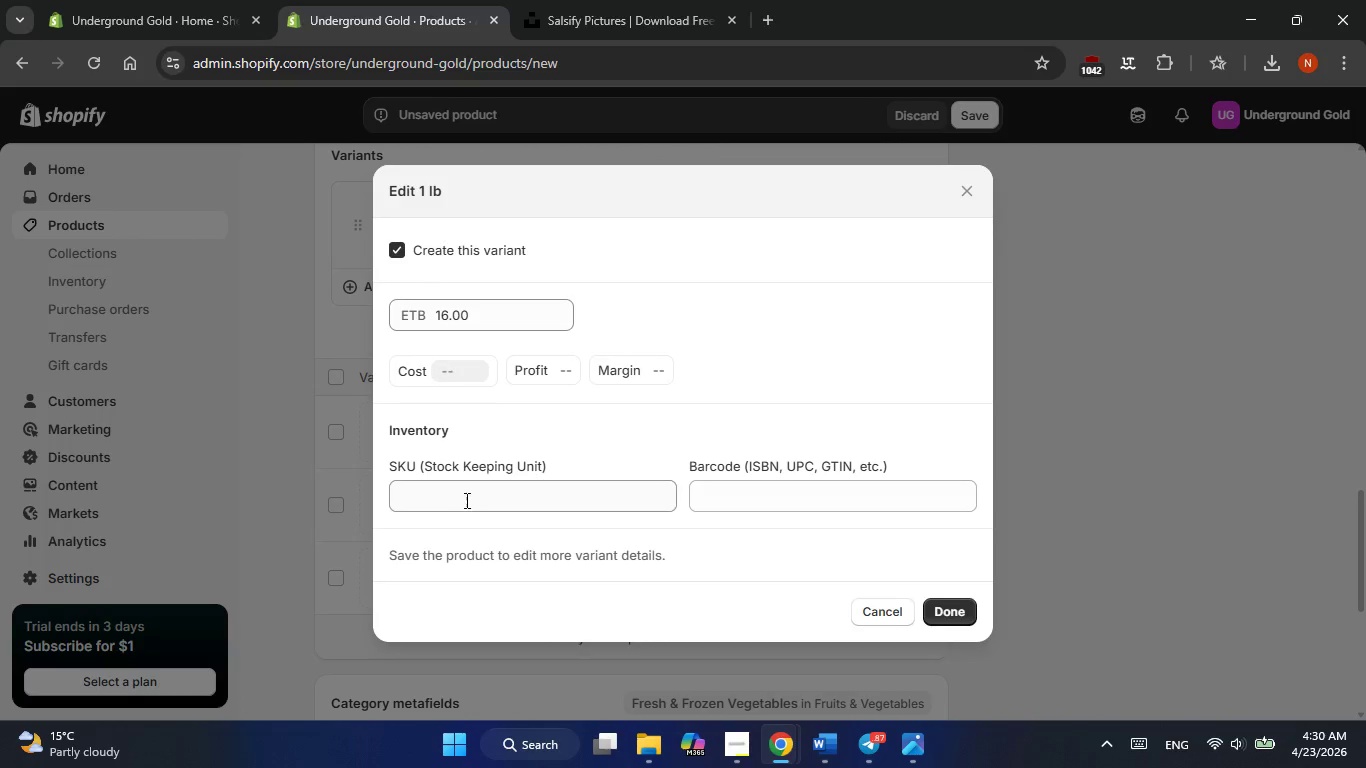 
key(Shift+B)
 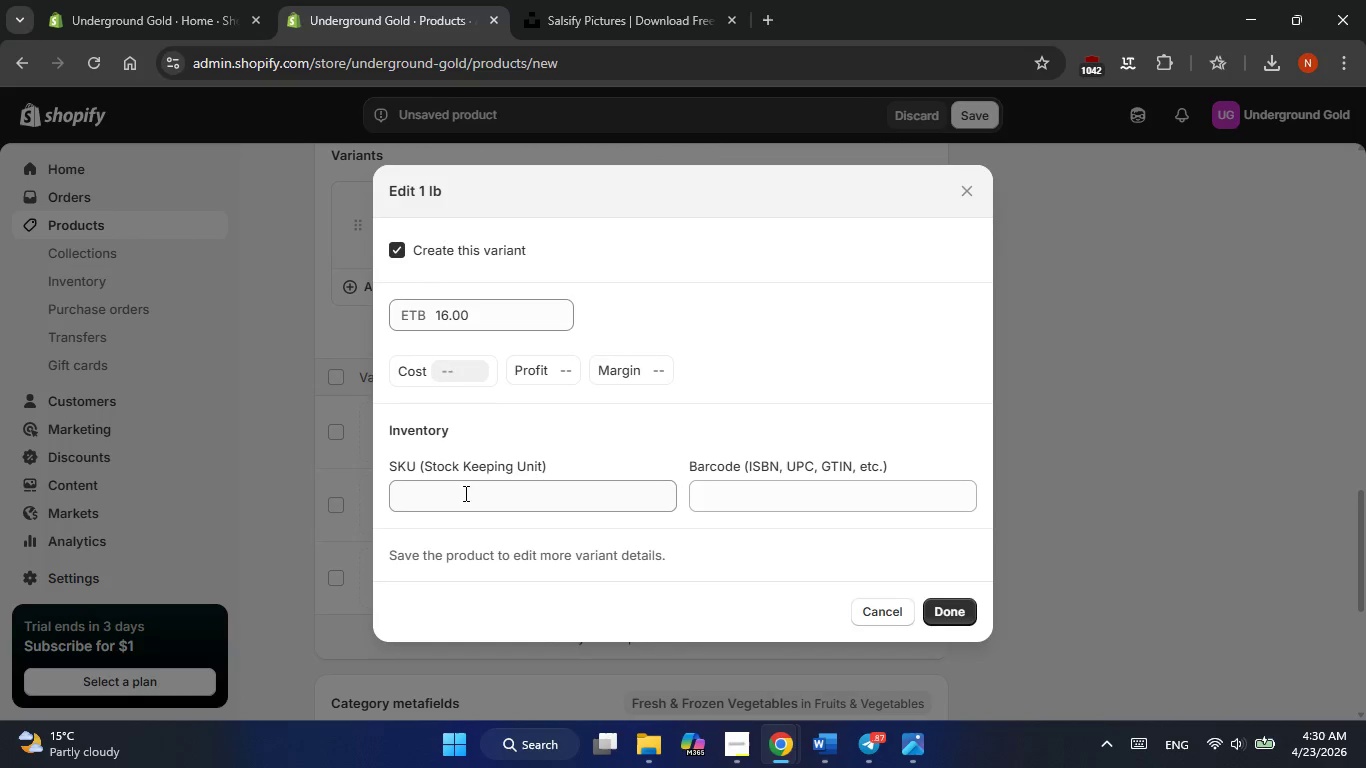 
key(CapsLock)
 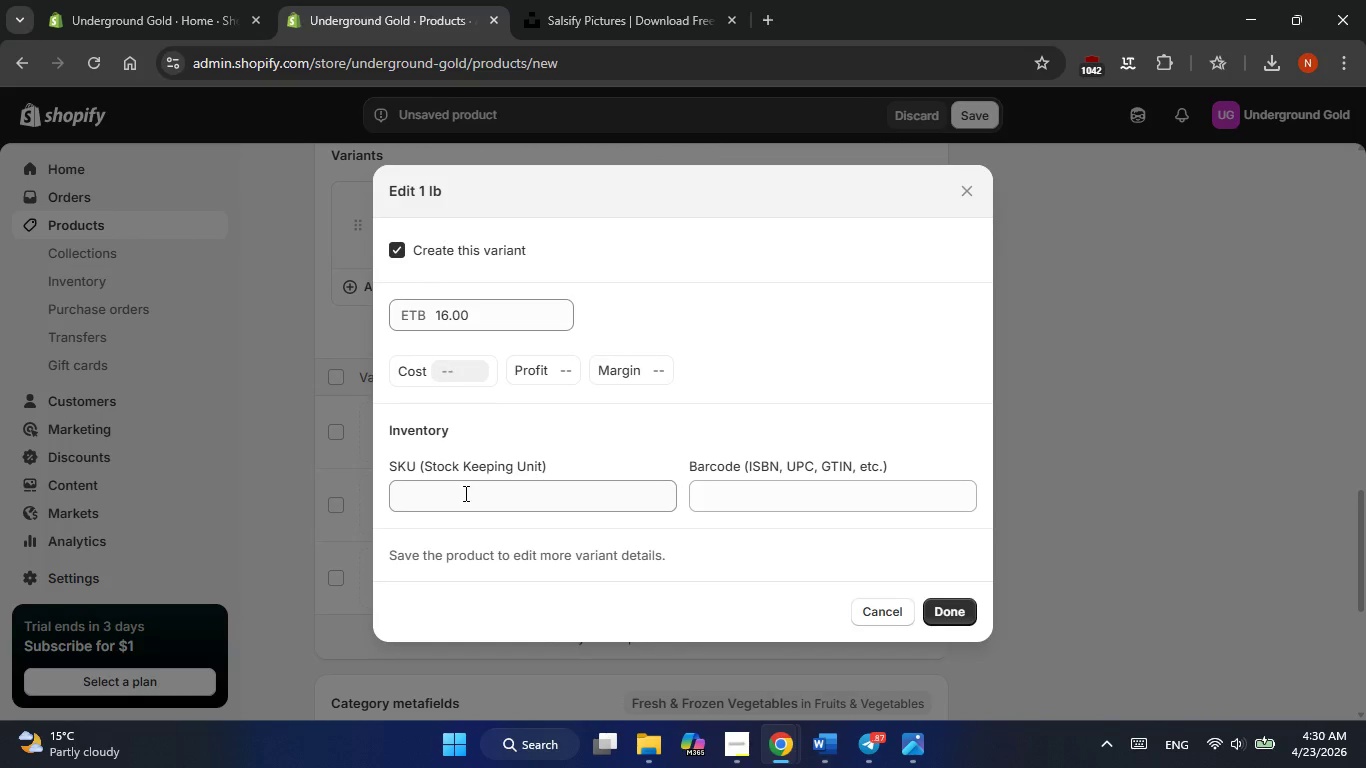 
key(B)
 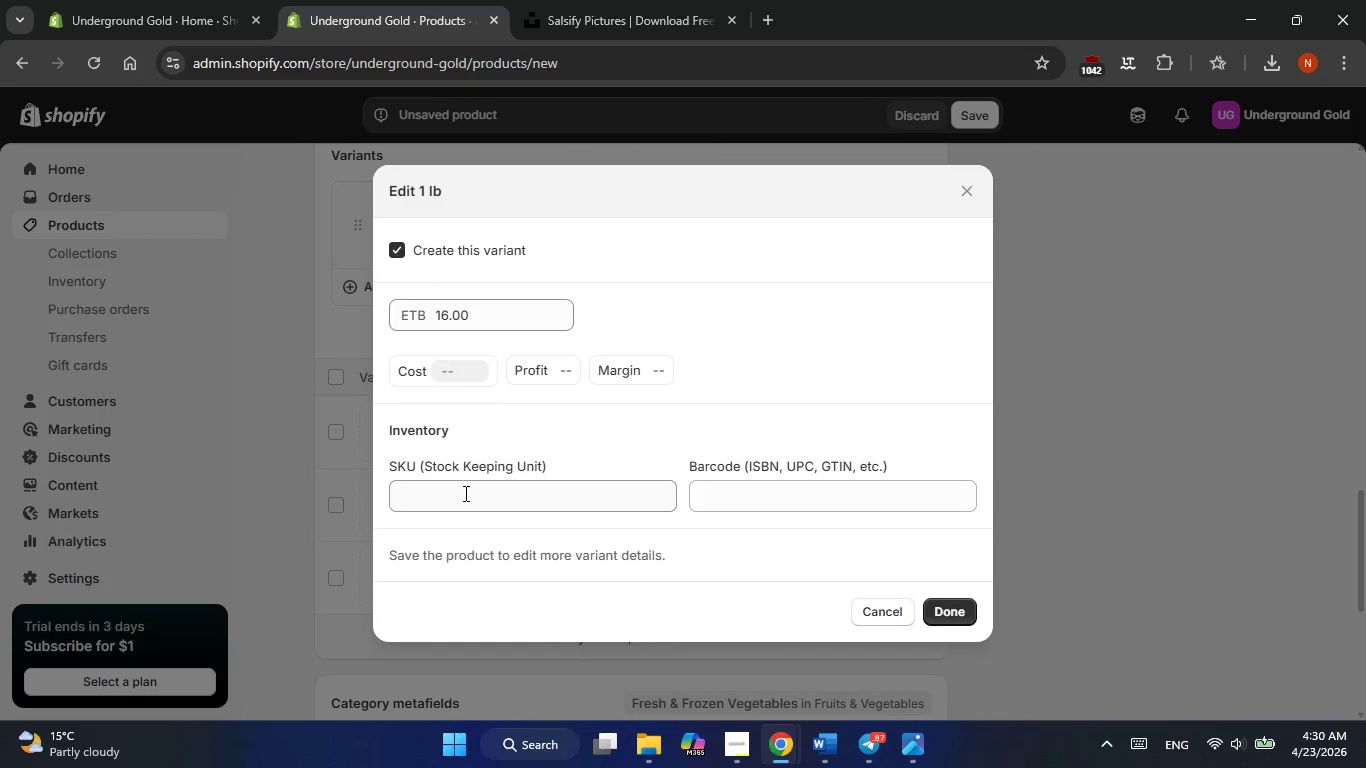 
left_click([418, 498])
 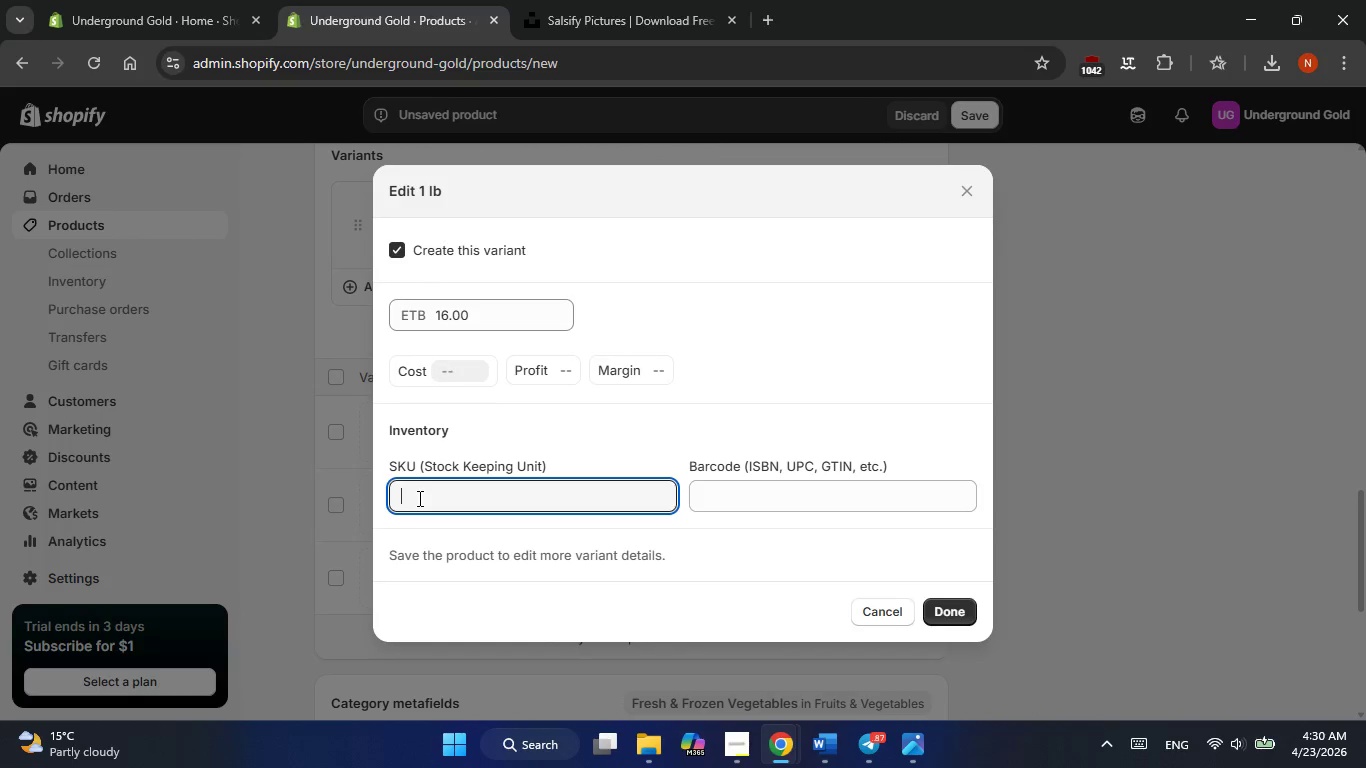 
type(BS-10)
 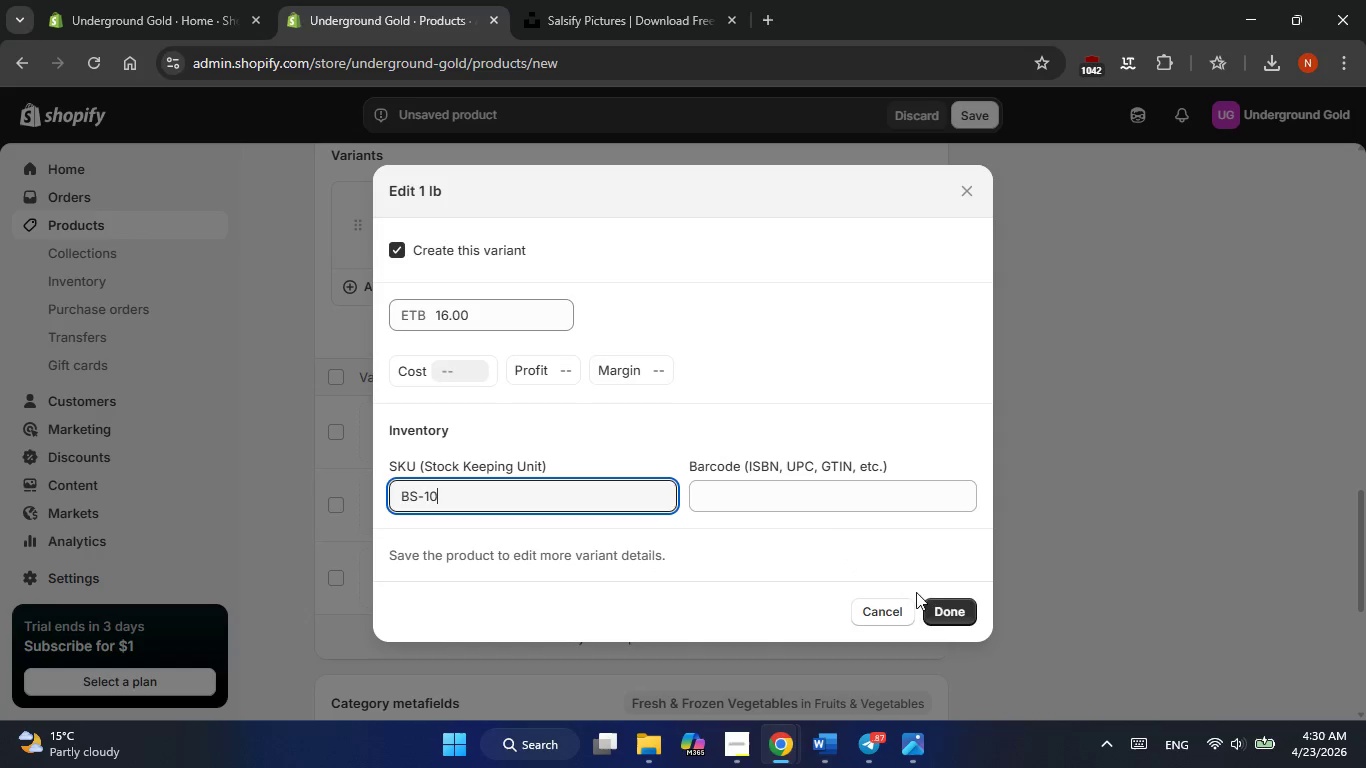 
left_click([946, 609])
 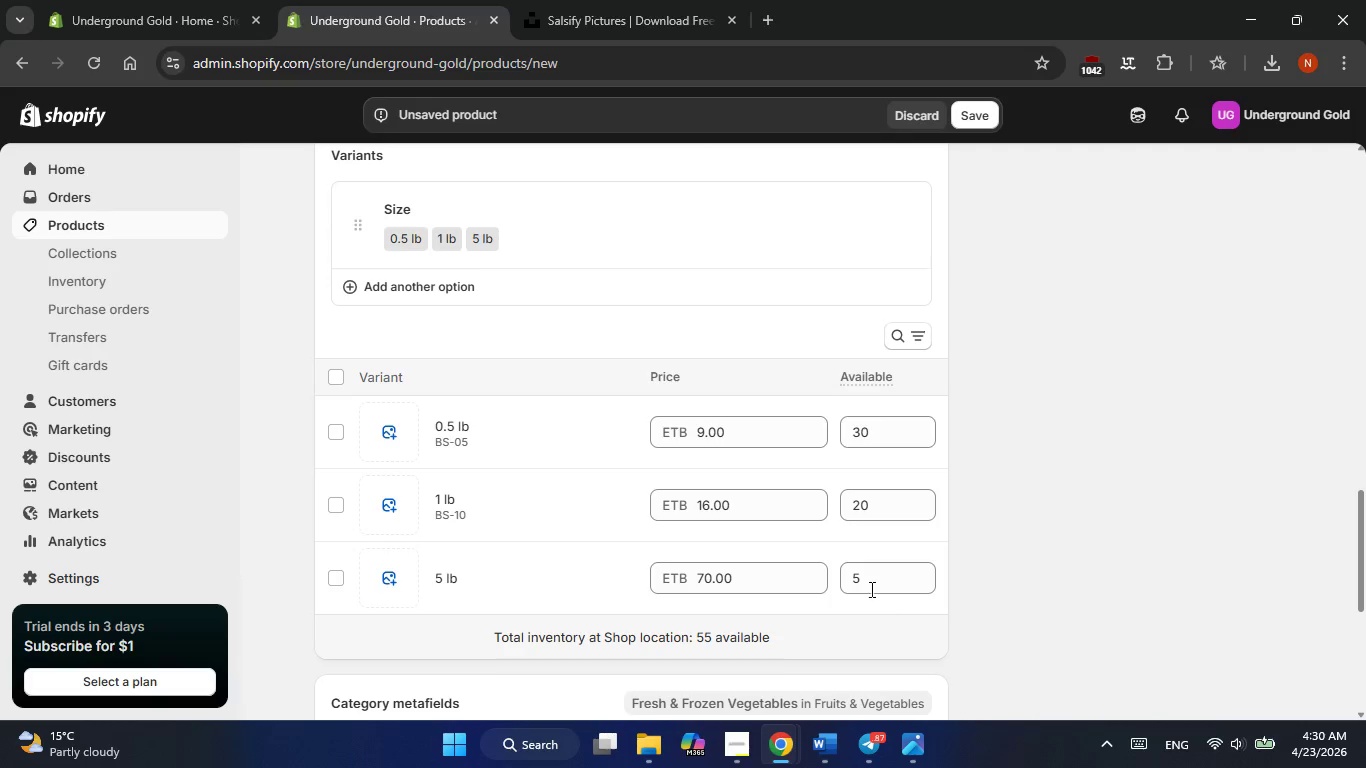 
left_click([512, 594])
 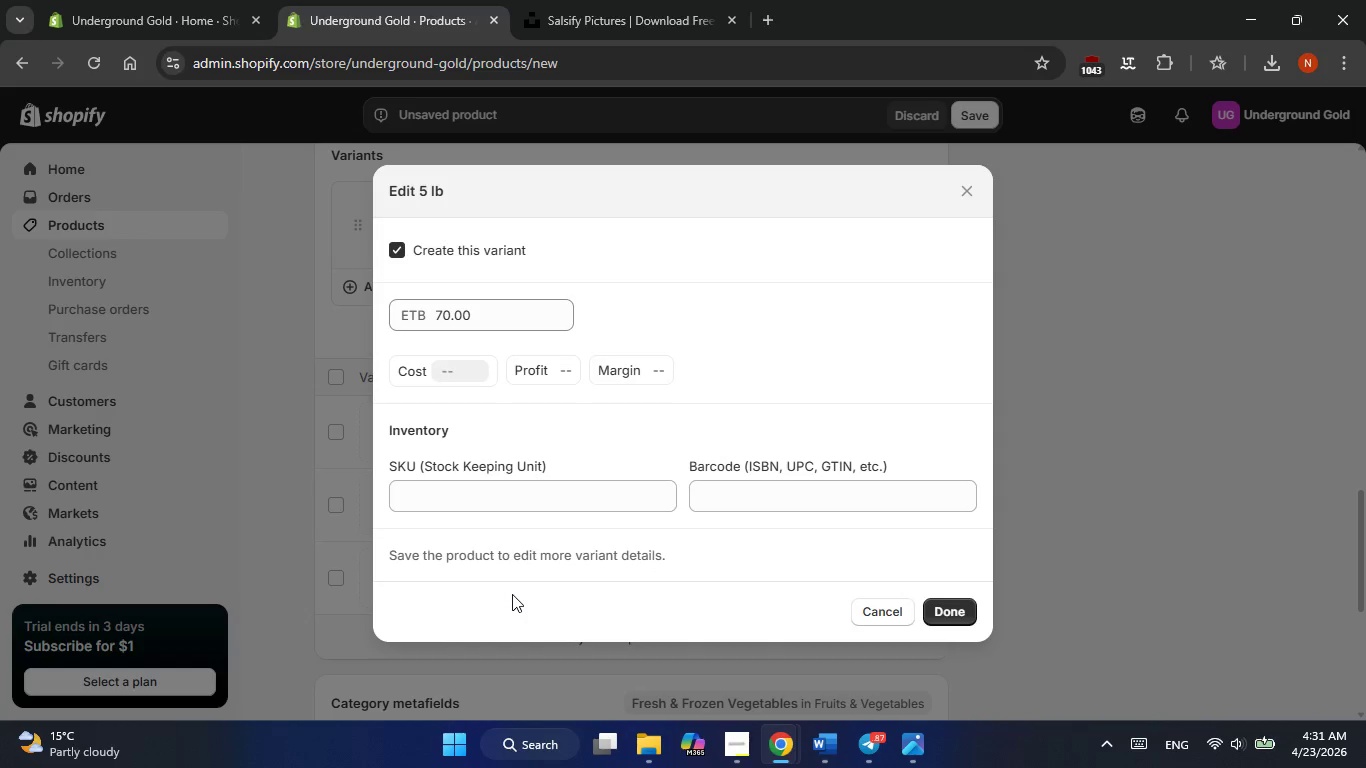 
wait(13.94)
 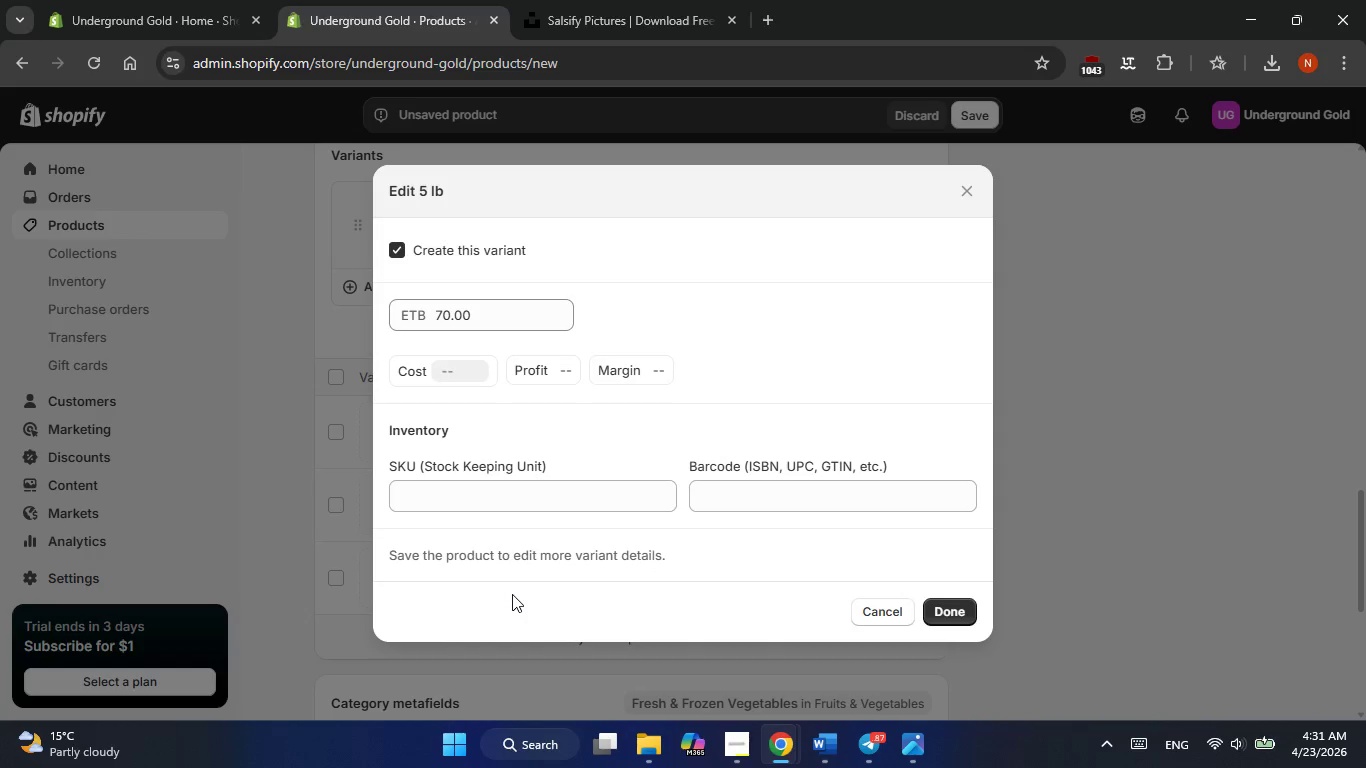 
left_click([490, 500])
 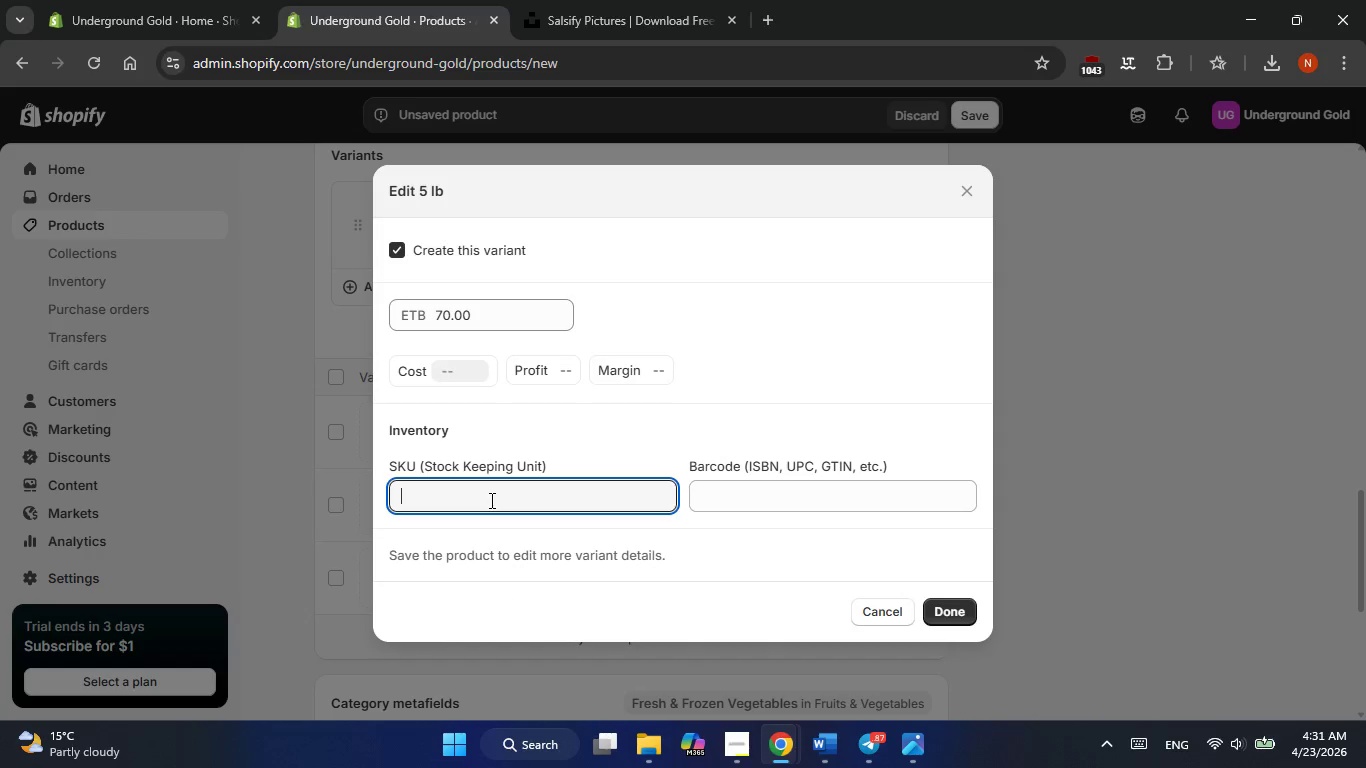 
type(BS-0)
key(Backspace)
type(50)
 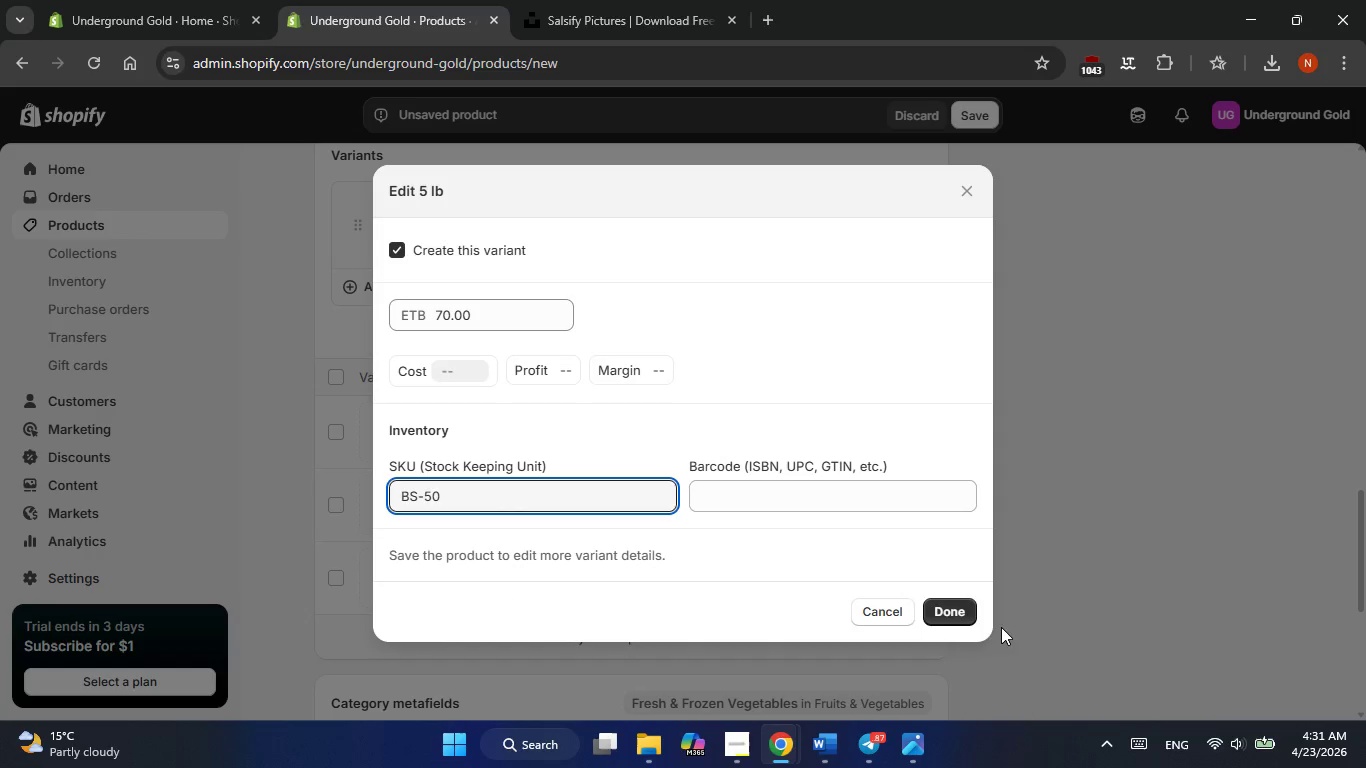 
left_click([947, 611])
 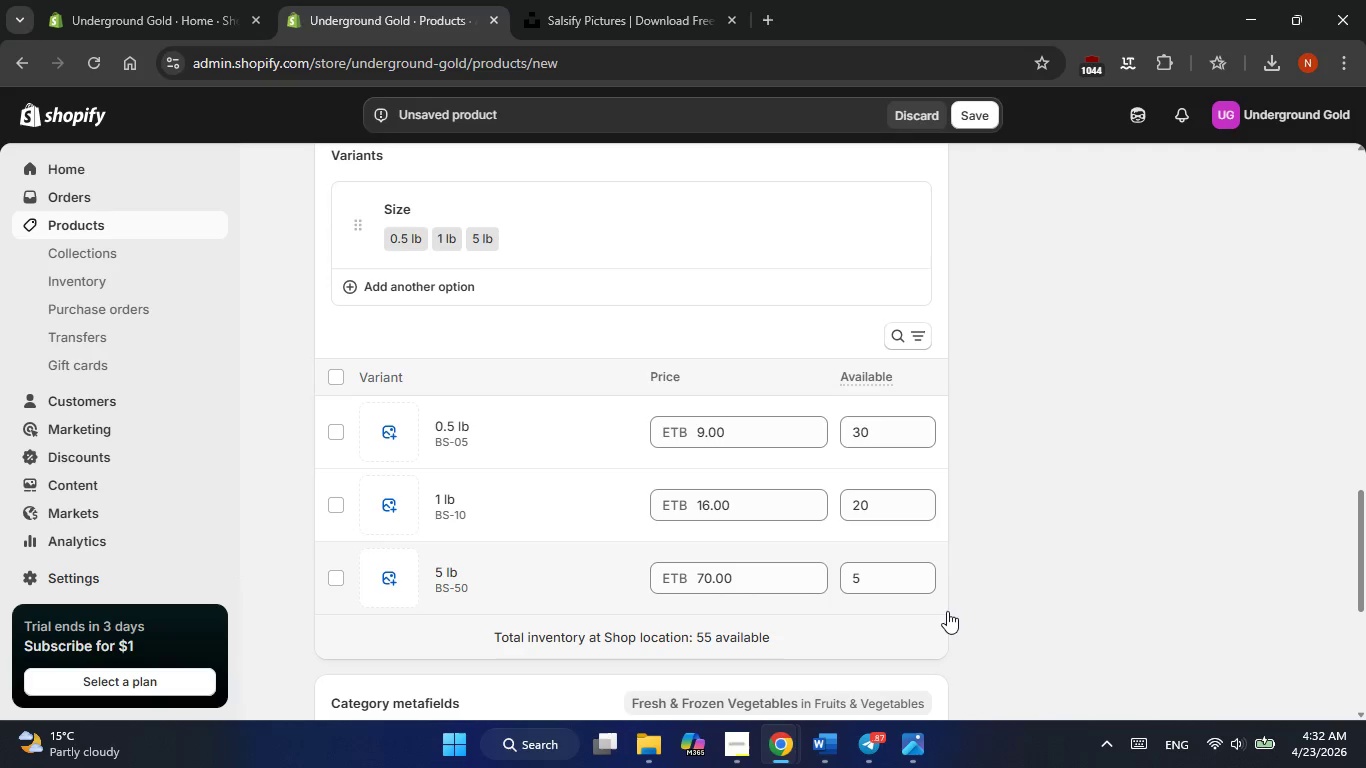 
wait(88.83)
 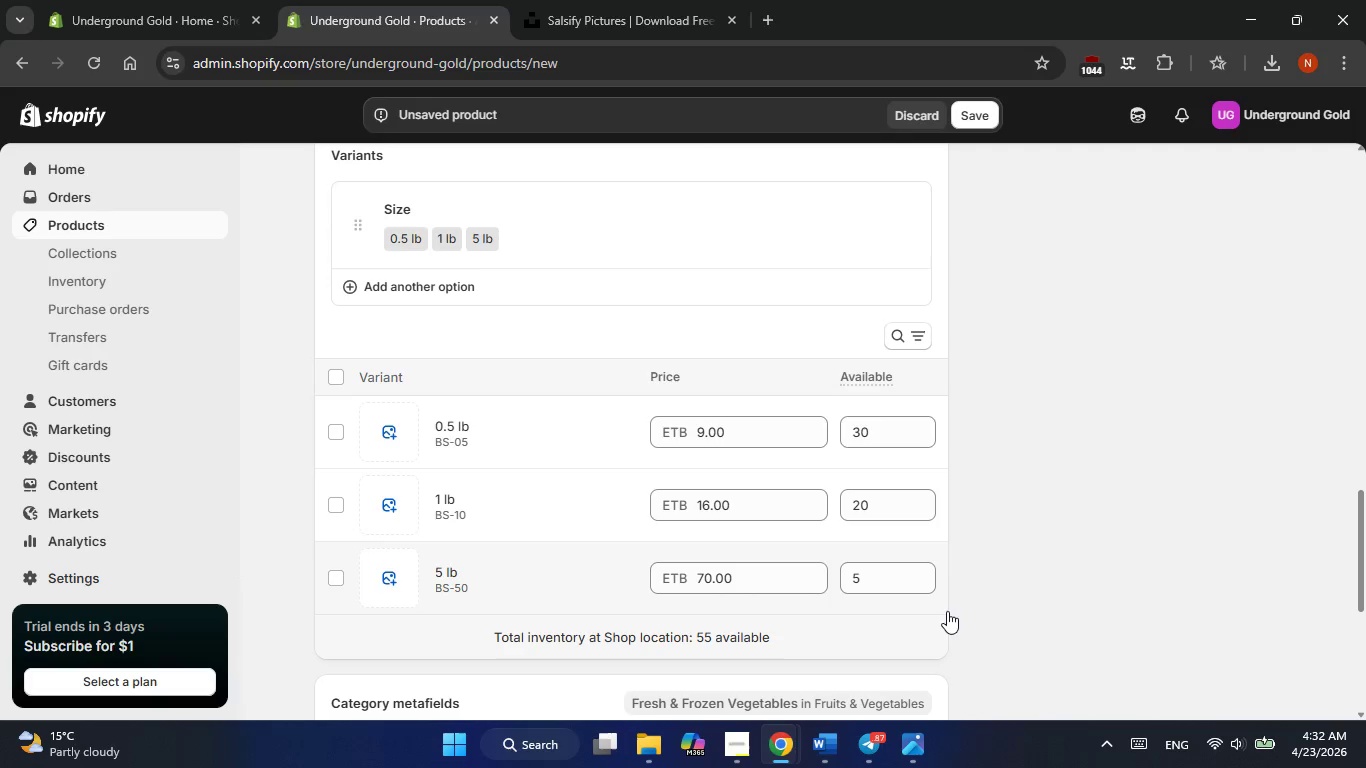 
left_click([914, 461])
 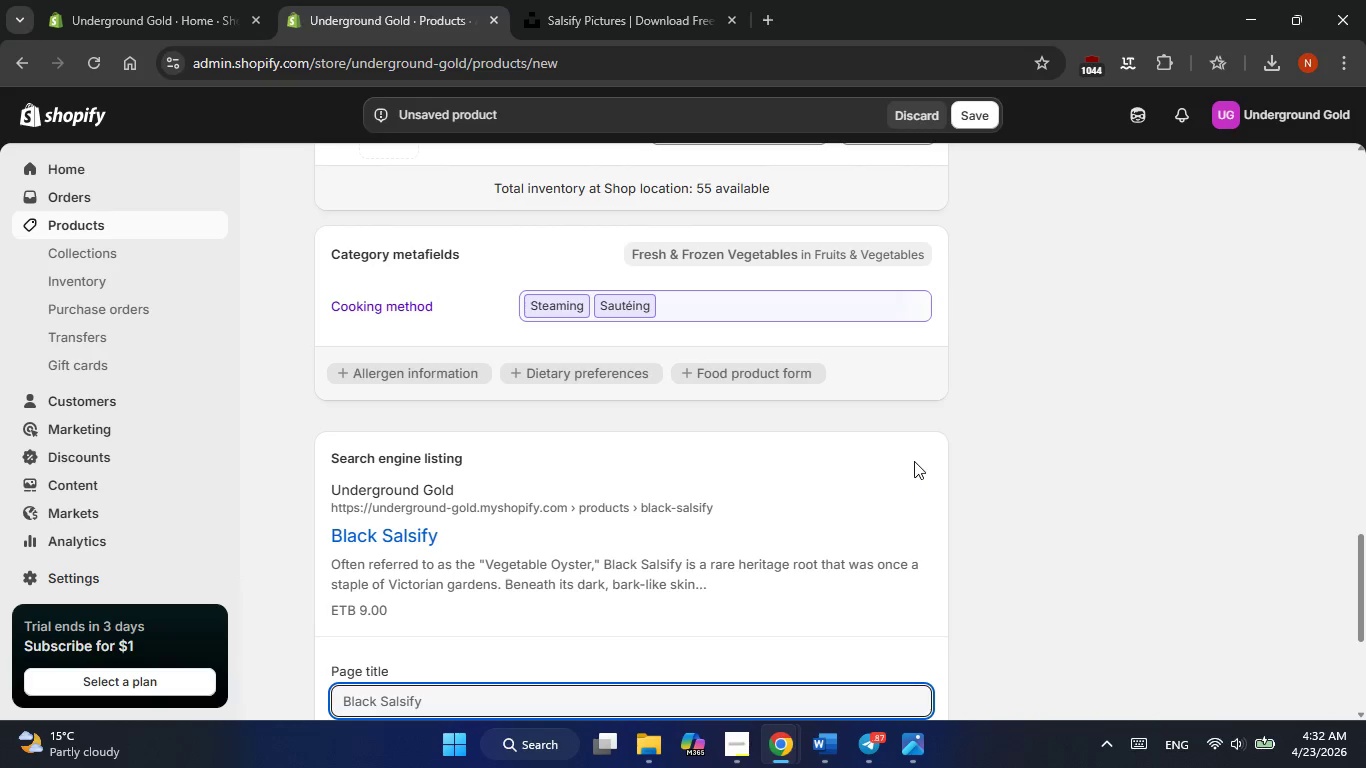 
wait(6.98)
 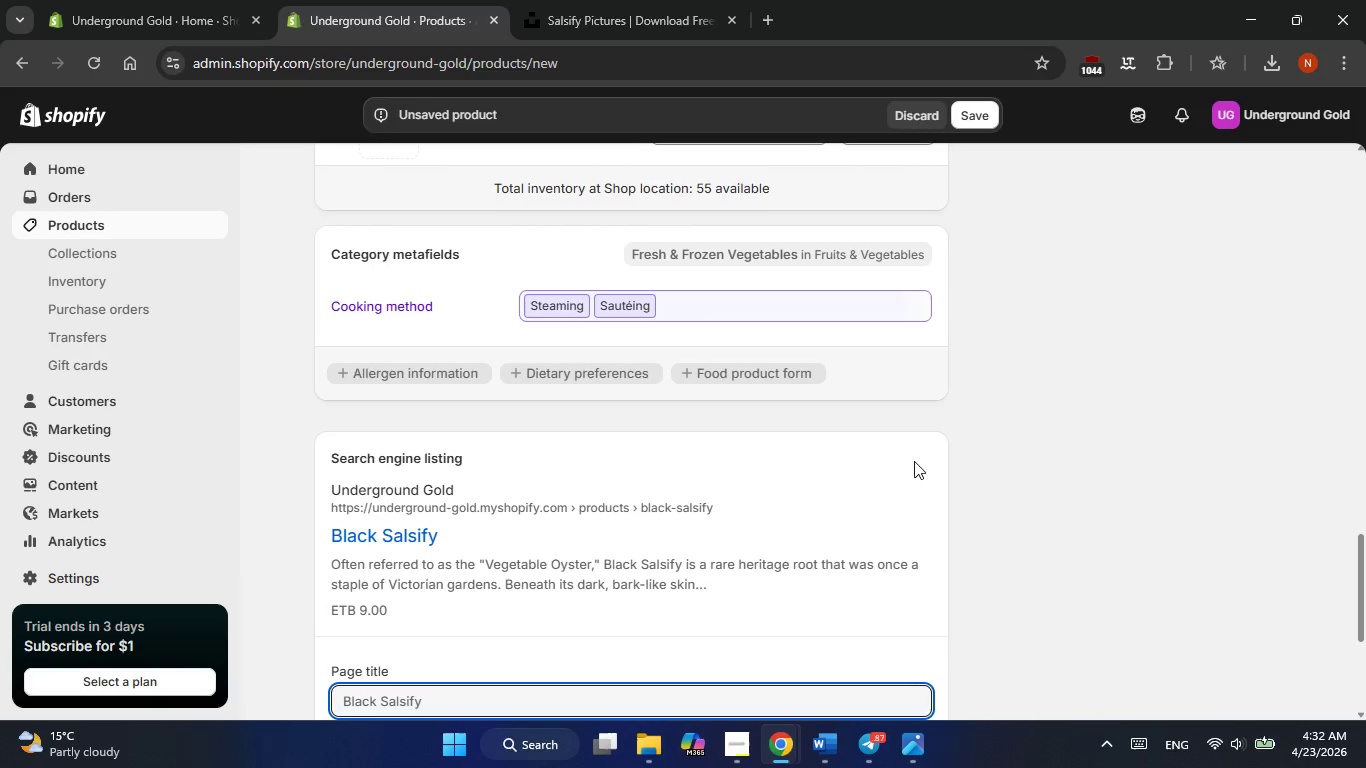 
key(Alt+AltLeft)
 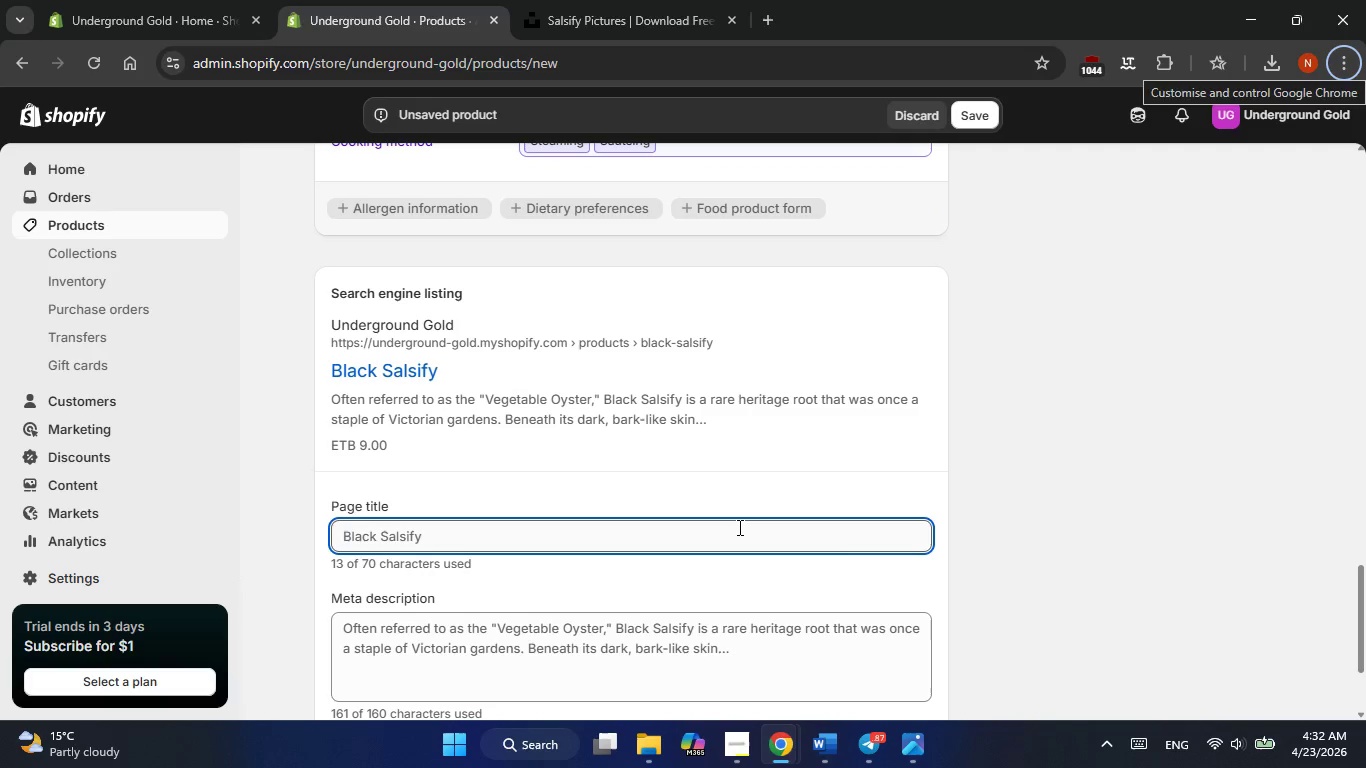 
key(Alt+AltLeft)
 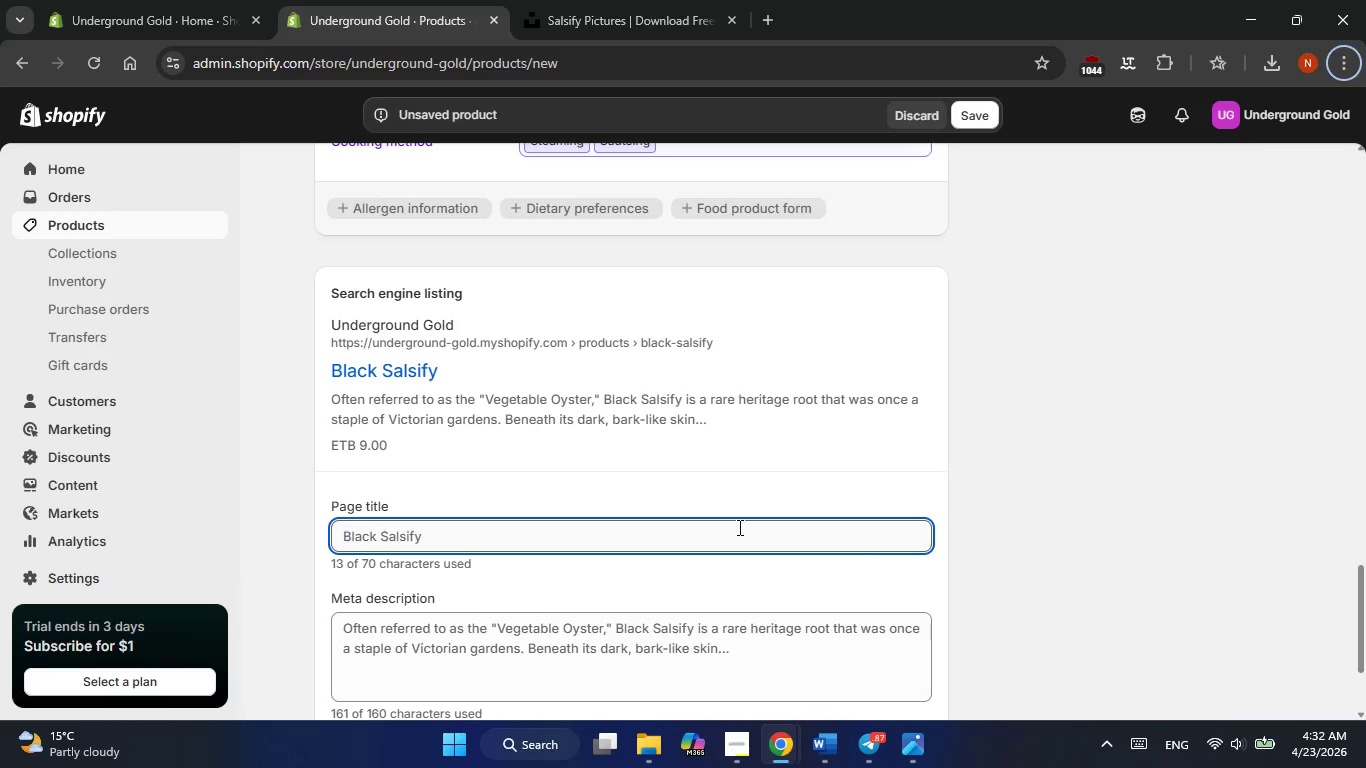 
key(Alt+Tab)
 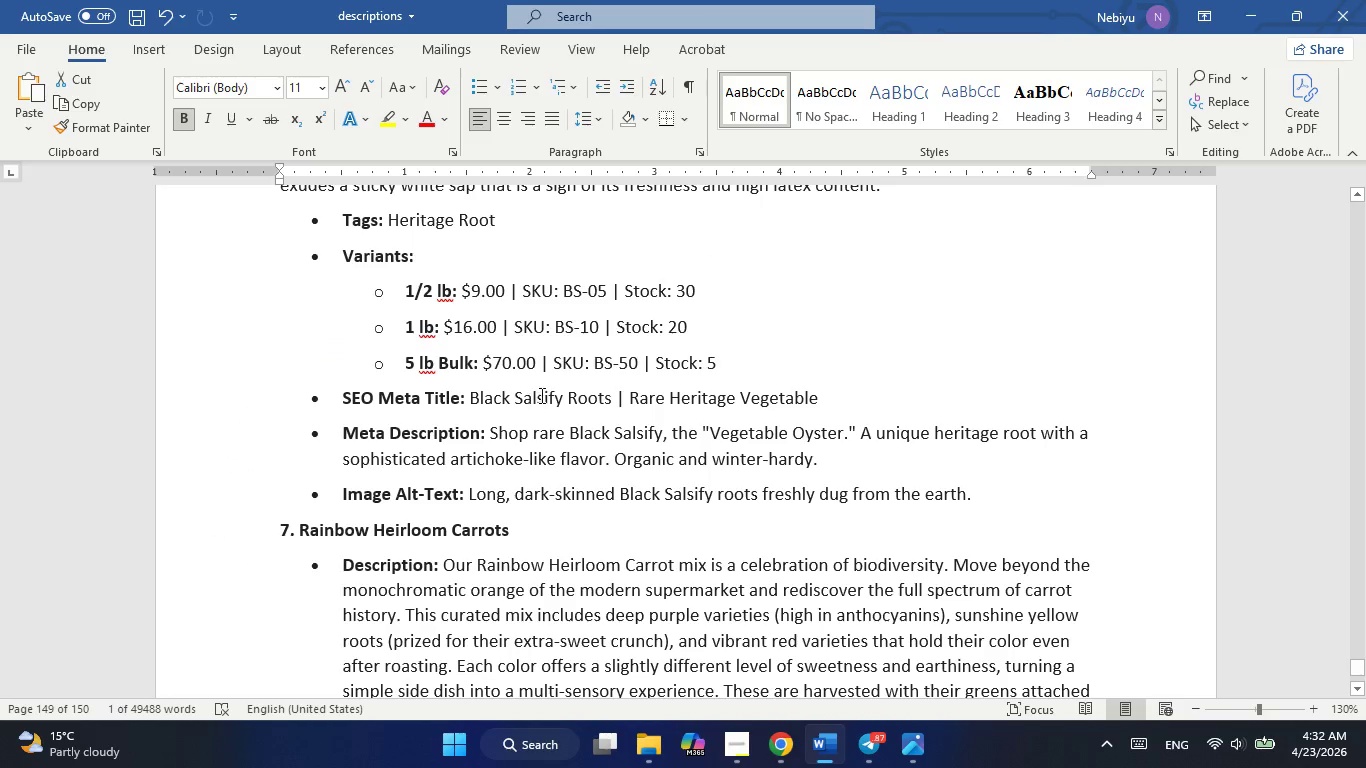 
left_click_drag(start_coordinate=[470, 397], to_coordinate=[827, 386])
 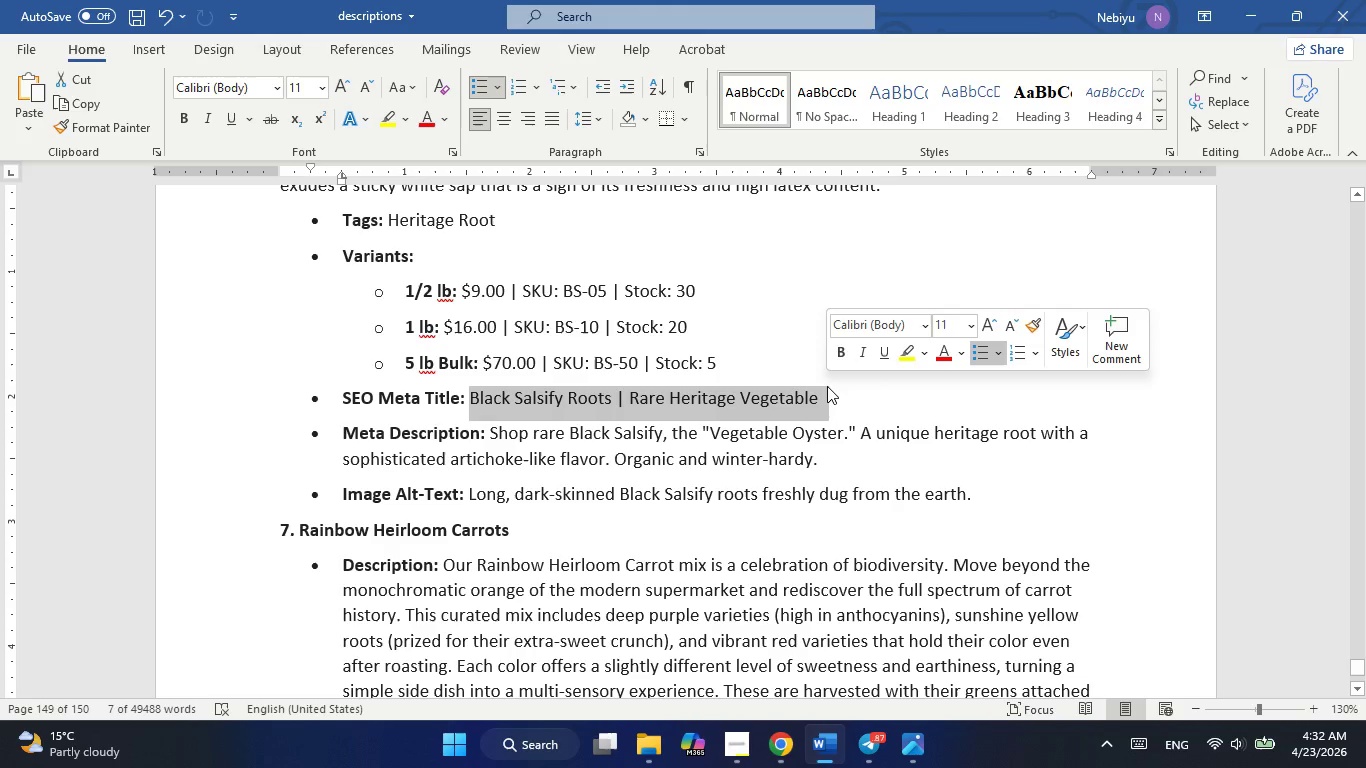 
key(Control+C)
 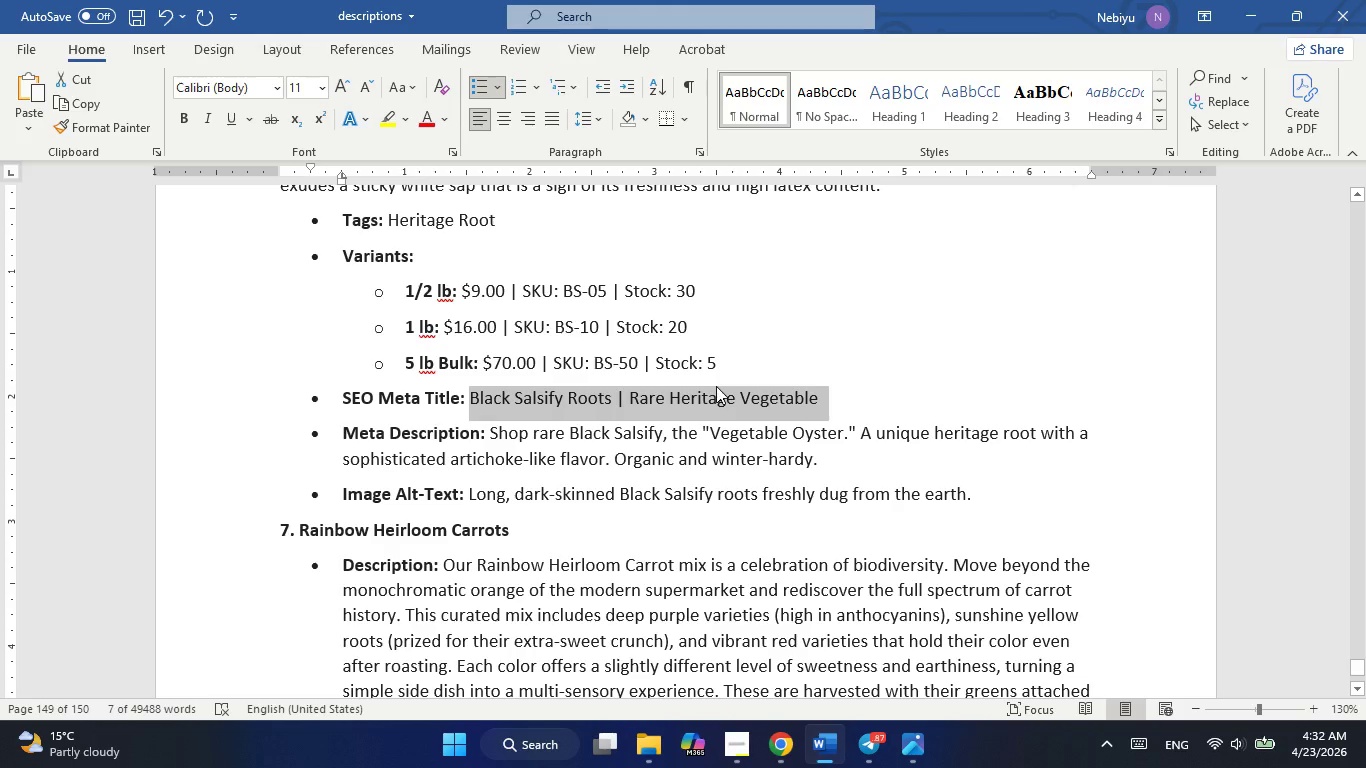 
right_click([716, 386])
 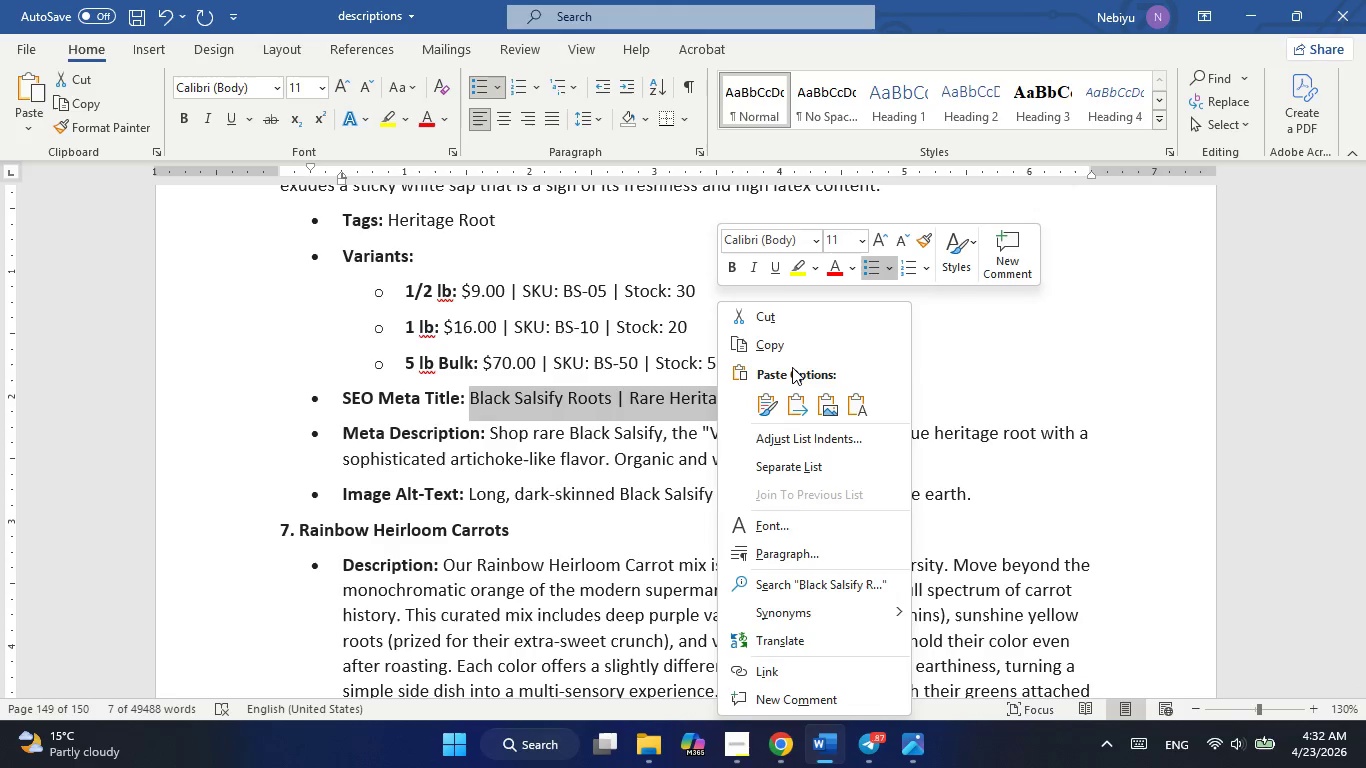 
left_click([802, 351])
 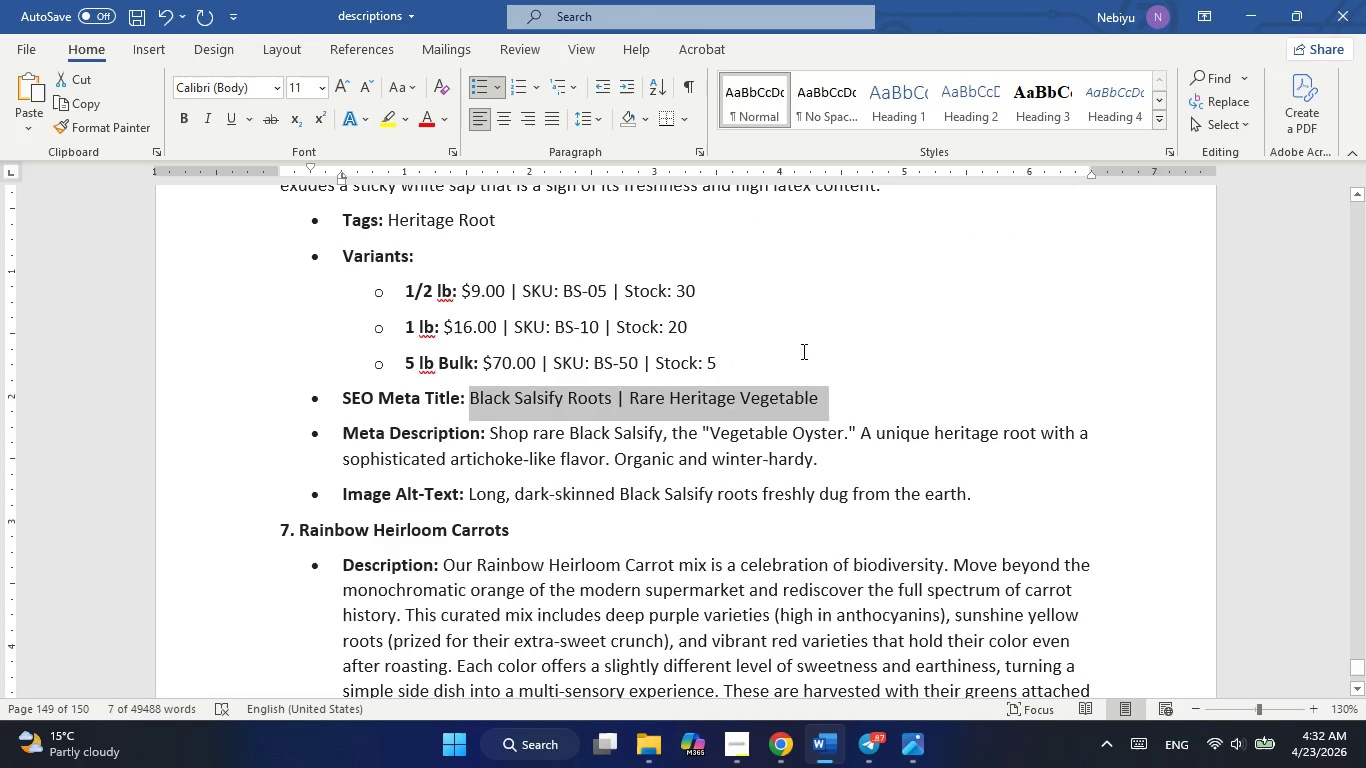 
key(Alt+AltLeft)
 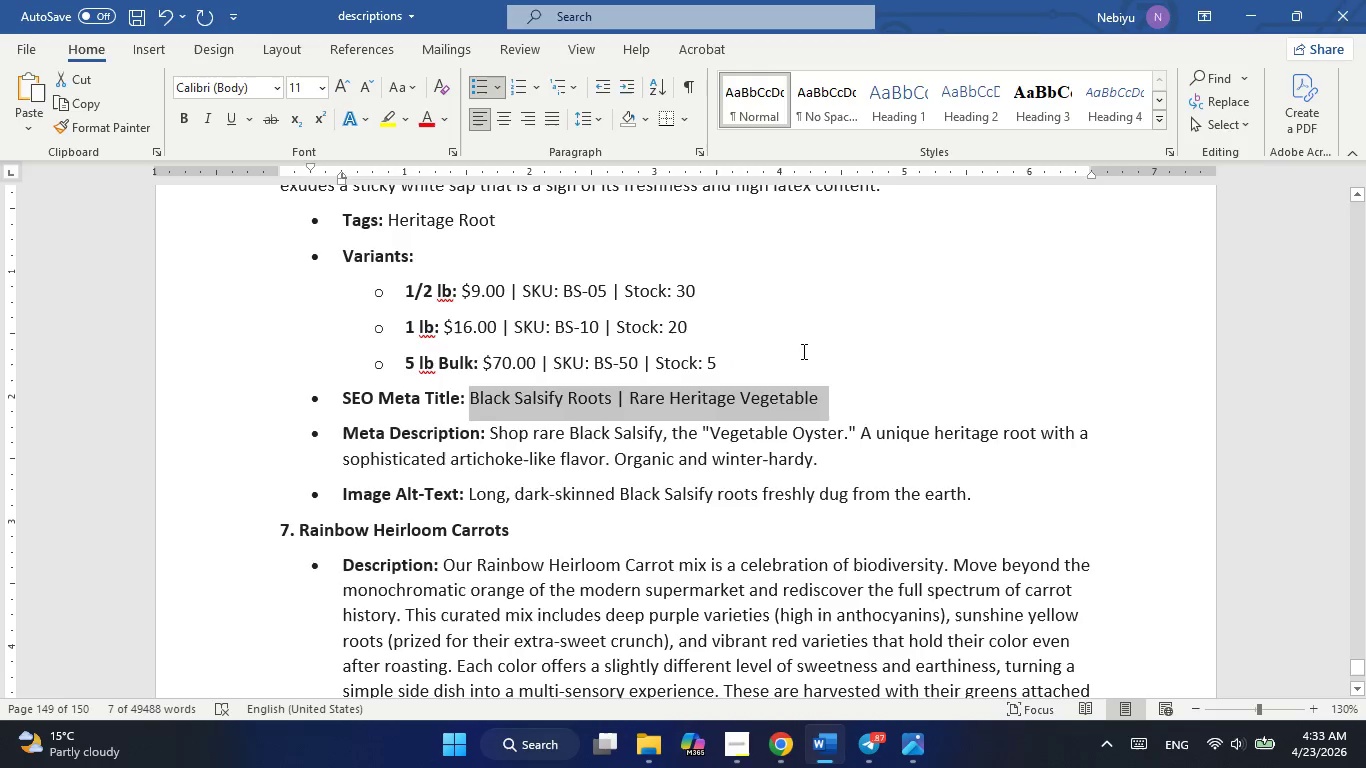 
key(Alt+Tab)
 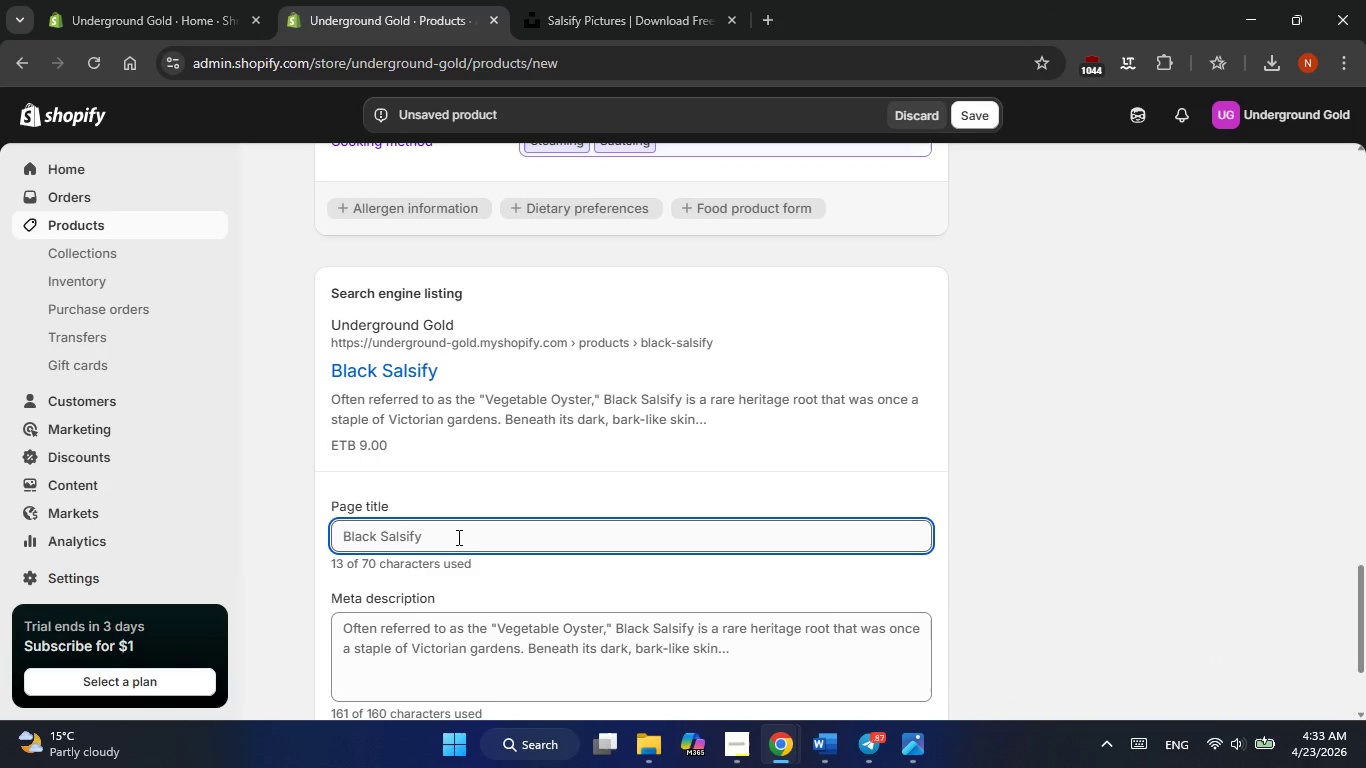 
double_click([457, 537])
 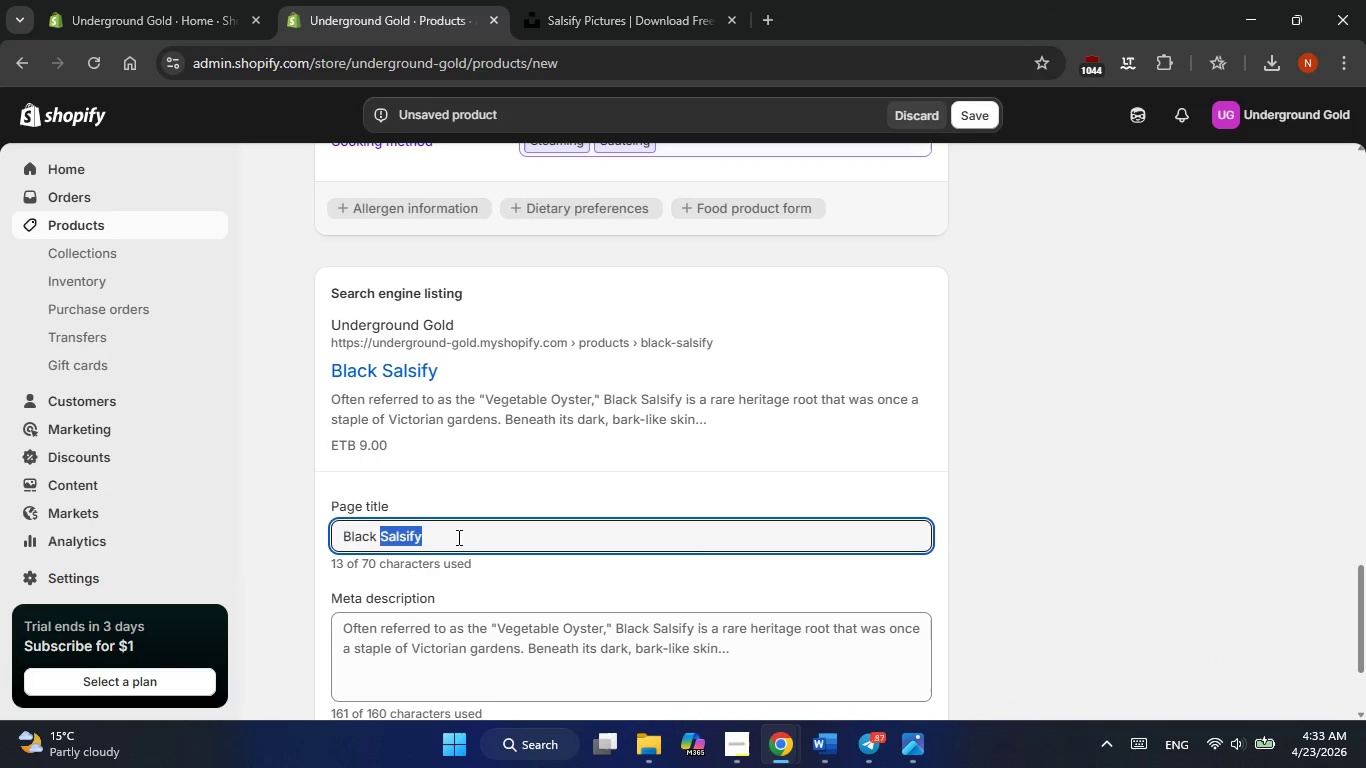 
triple_click([457, 537])
 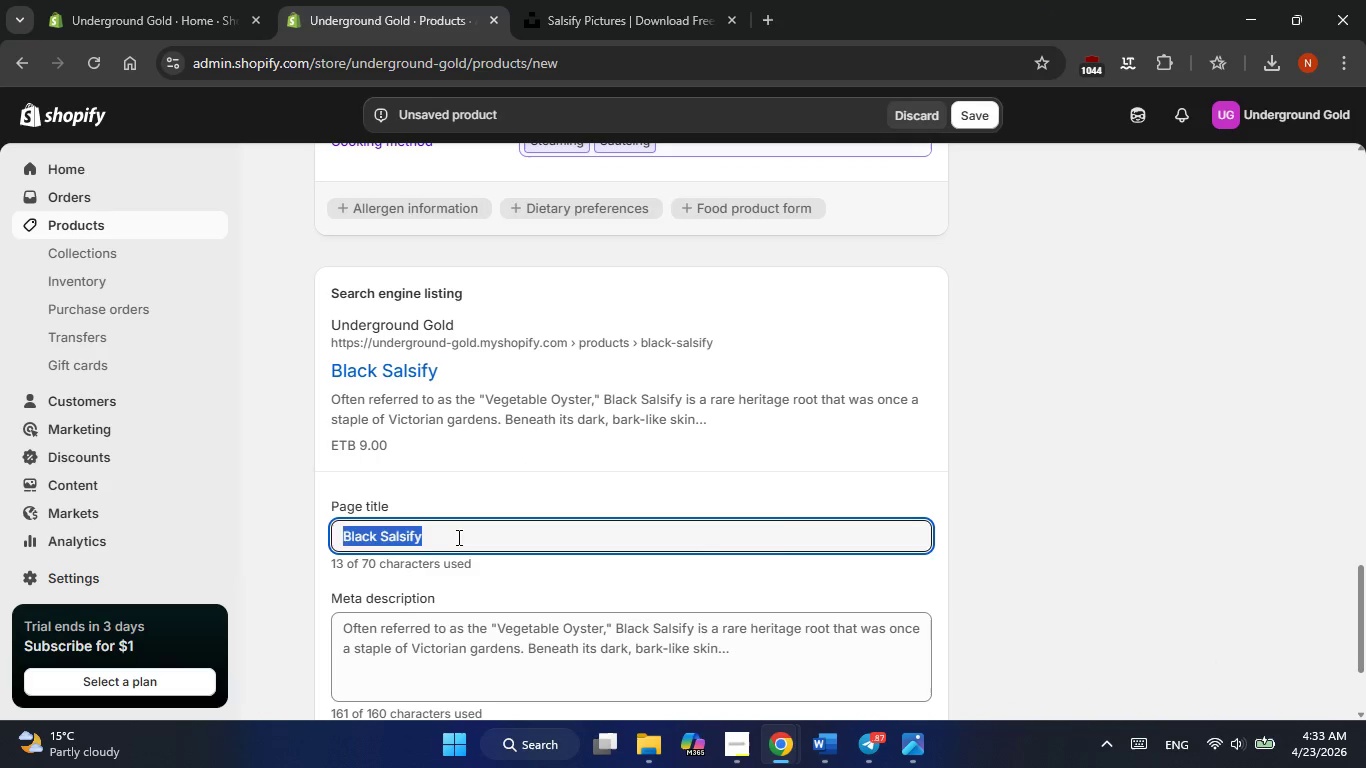 
right_click([457, 537])
 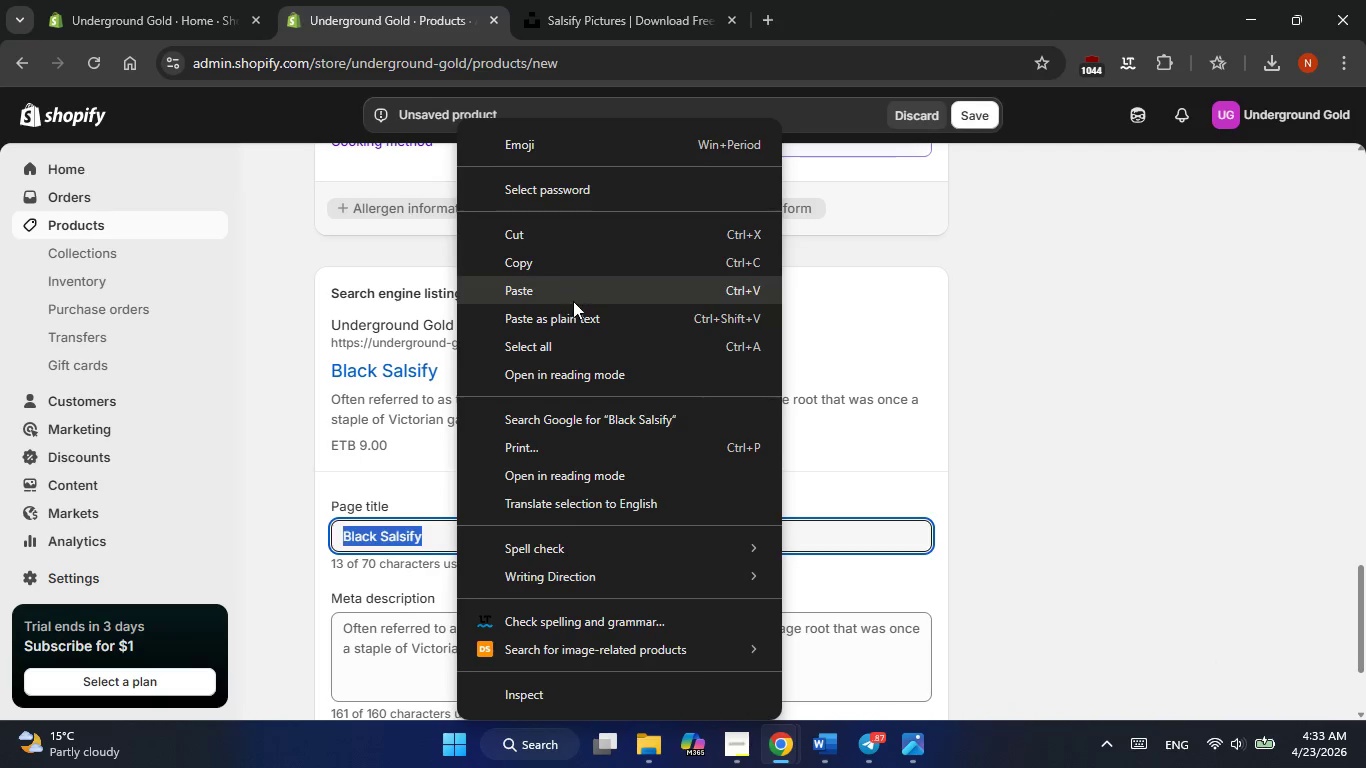 
left_click([562, 317])
 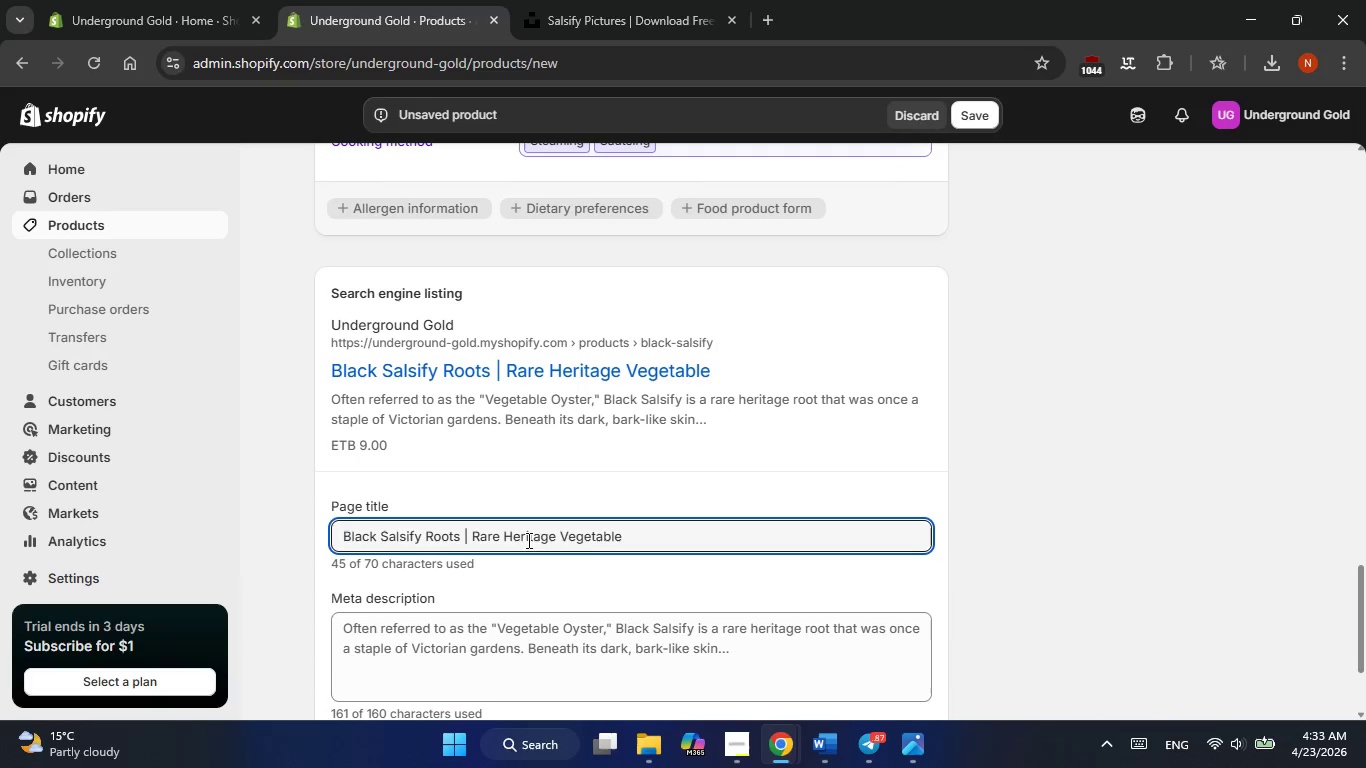 
scroll: coordinate [552, 538], scroll_direction: down, amount: 2.0
 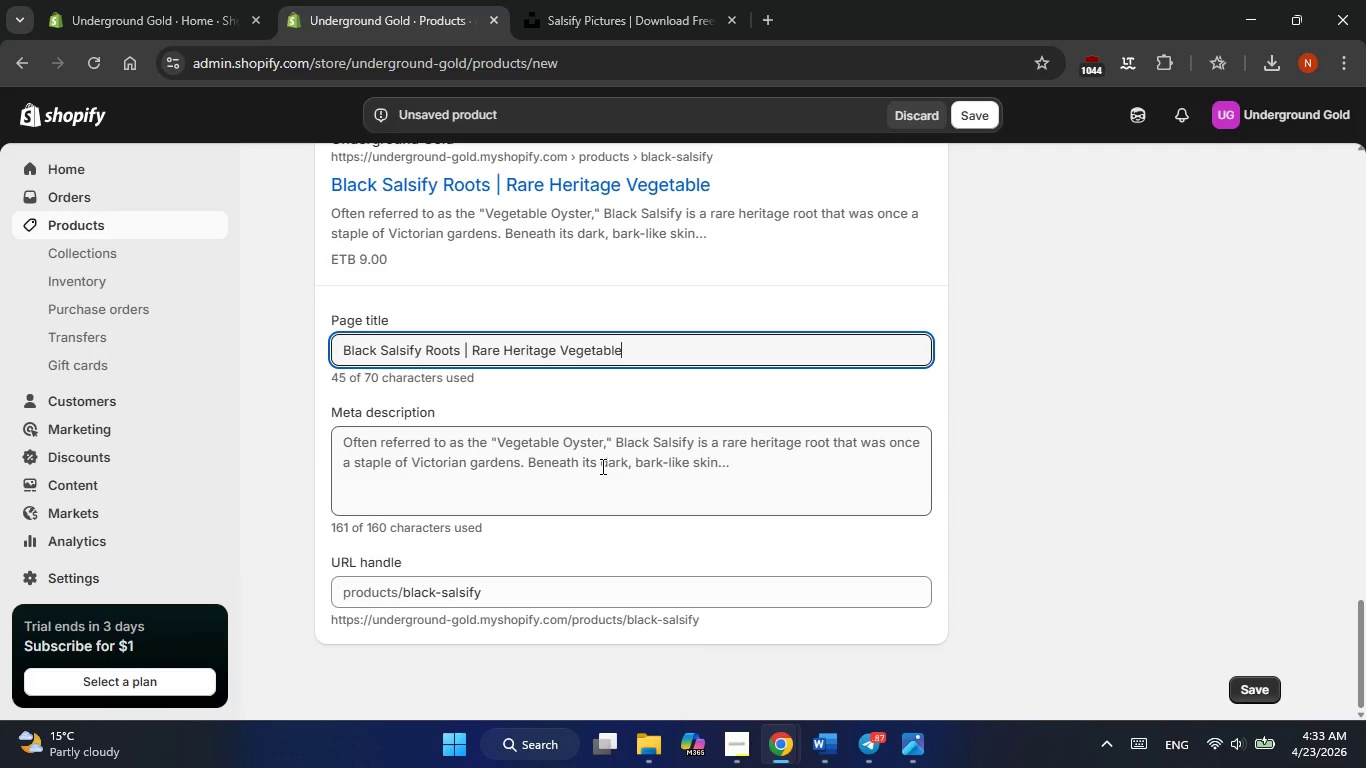 
double_click([601, 466])
 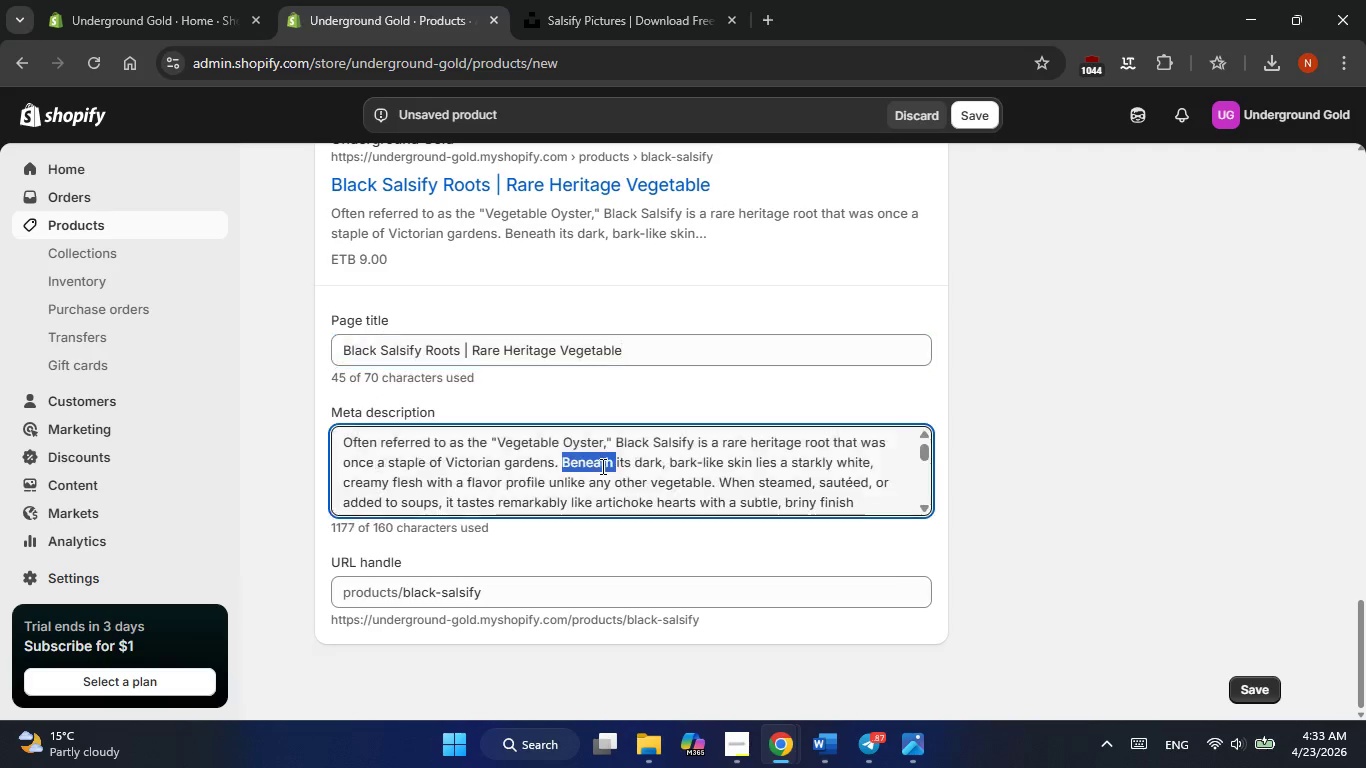 
triple_click([601, 466])
 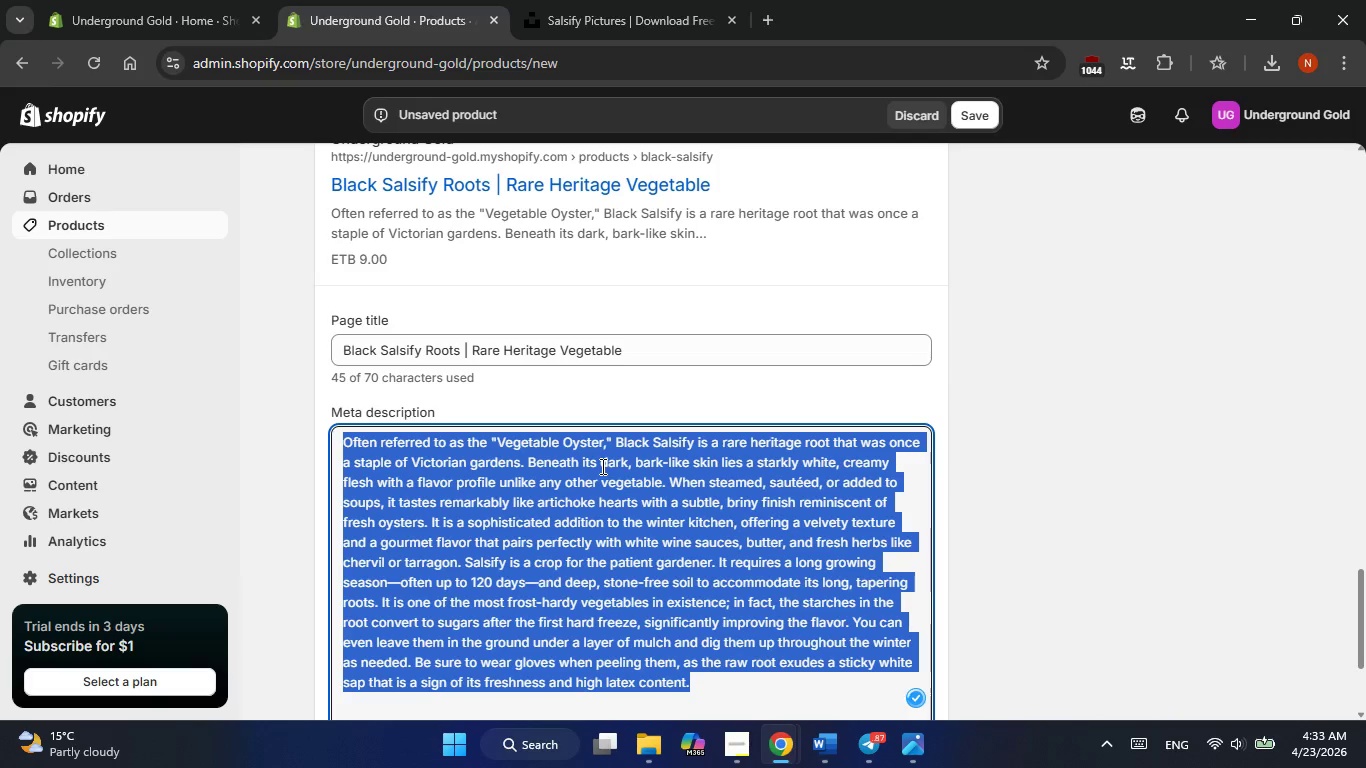 
key(Alt+Tab)
 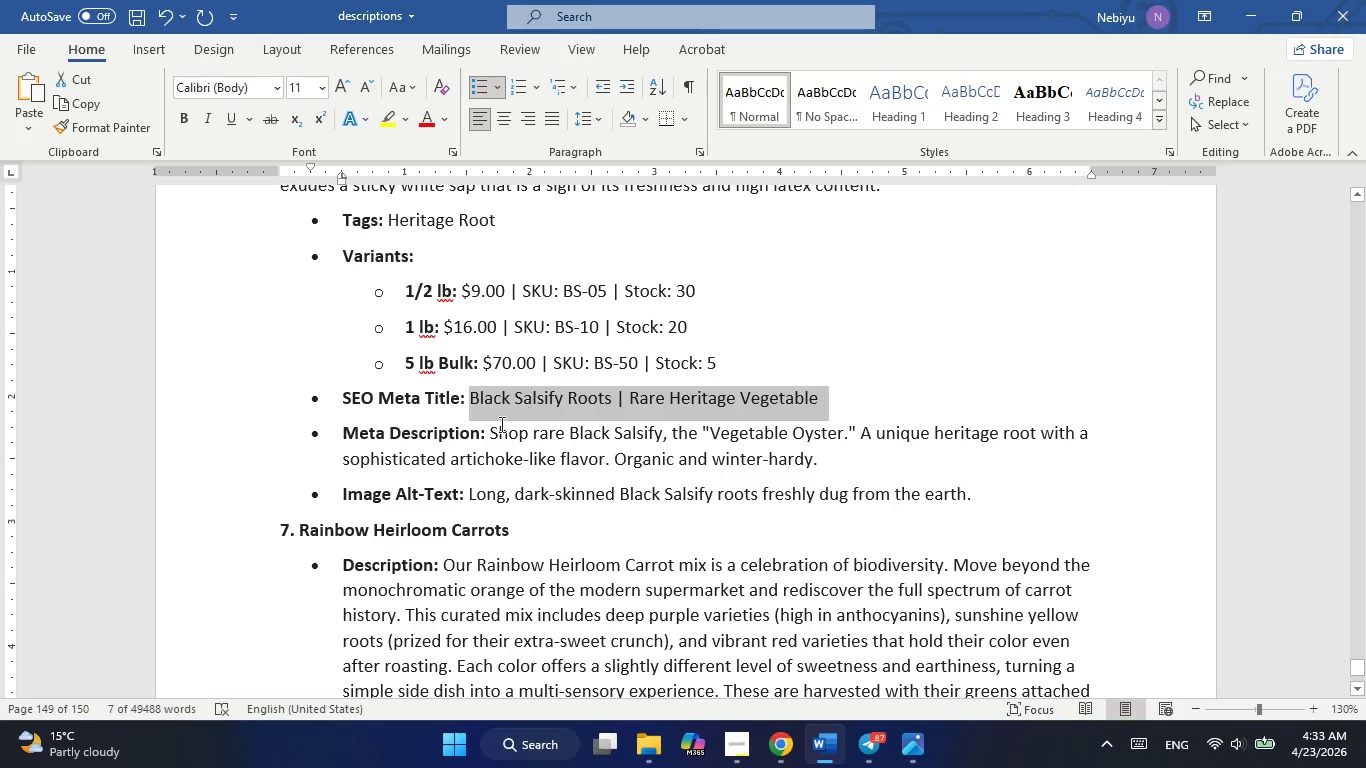 
left_click_drag(start_coordinate=[492, 433], to_coordinate=[817, 459])
 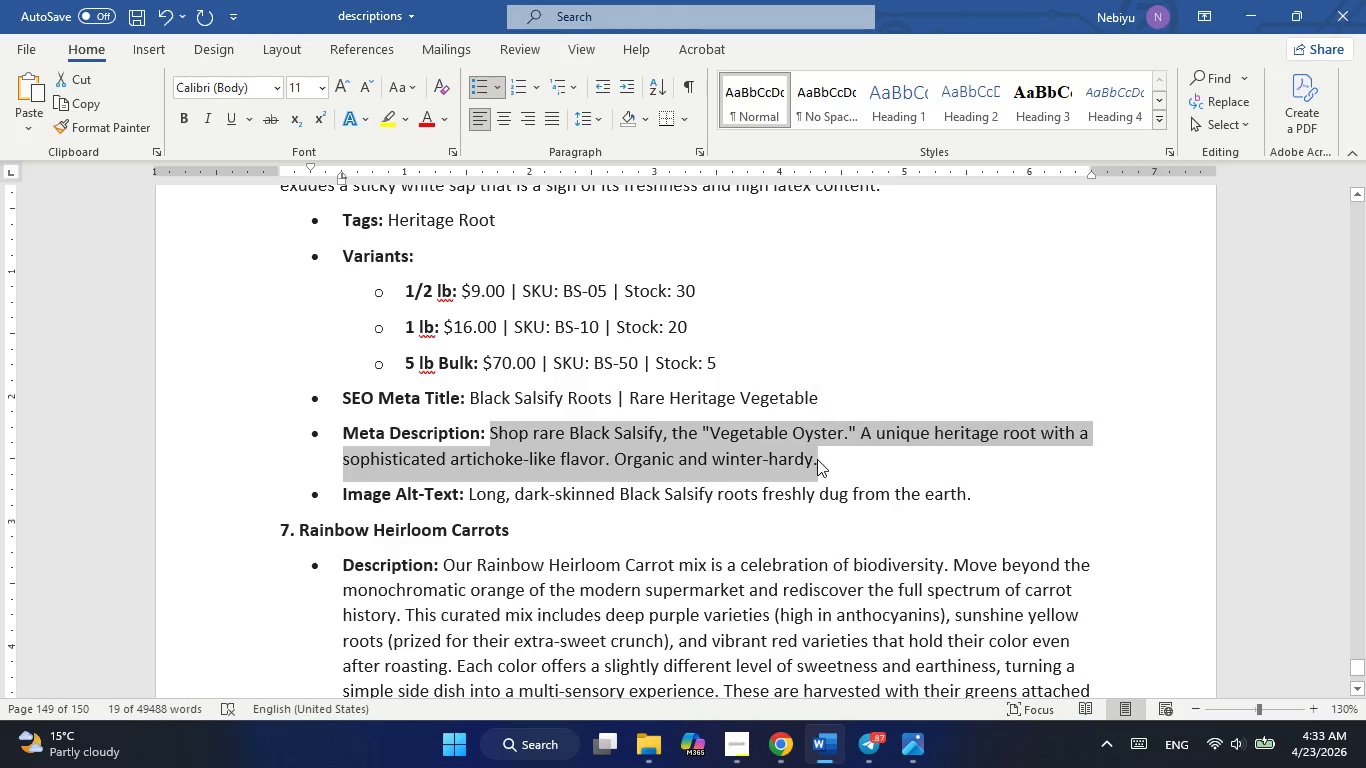 
key(Control+C)
 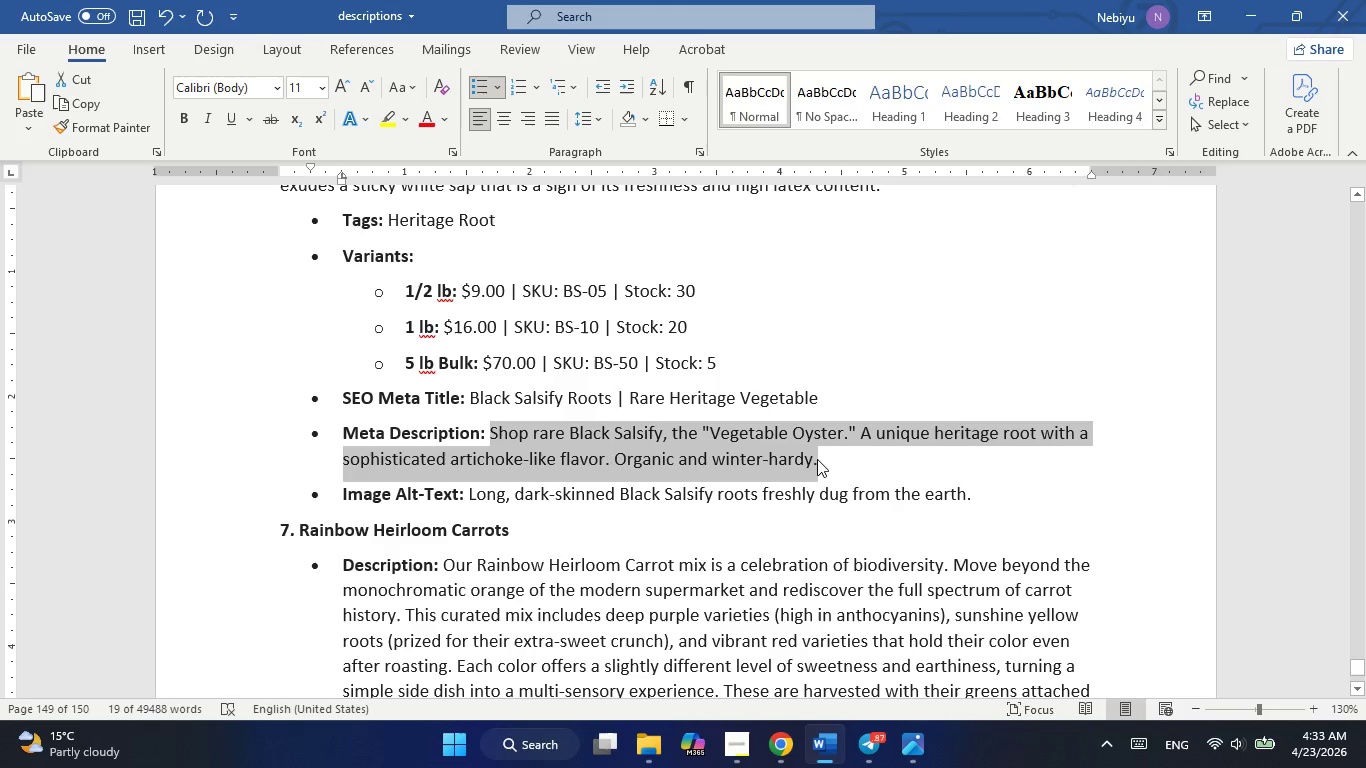 
key(Alt+AltLeft)
 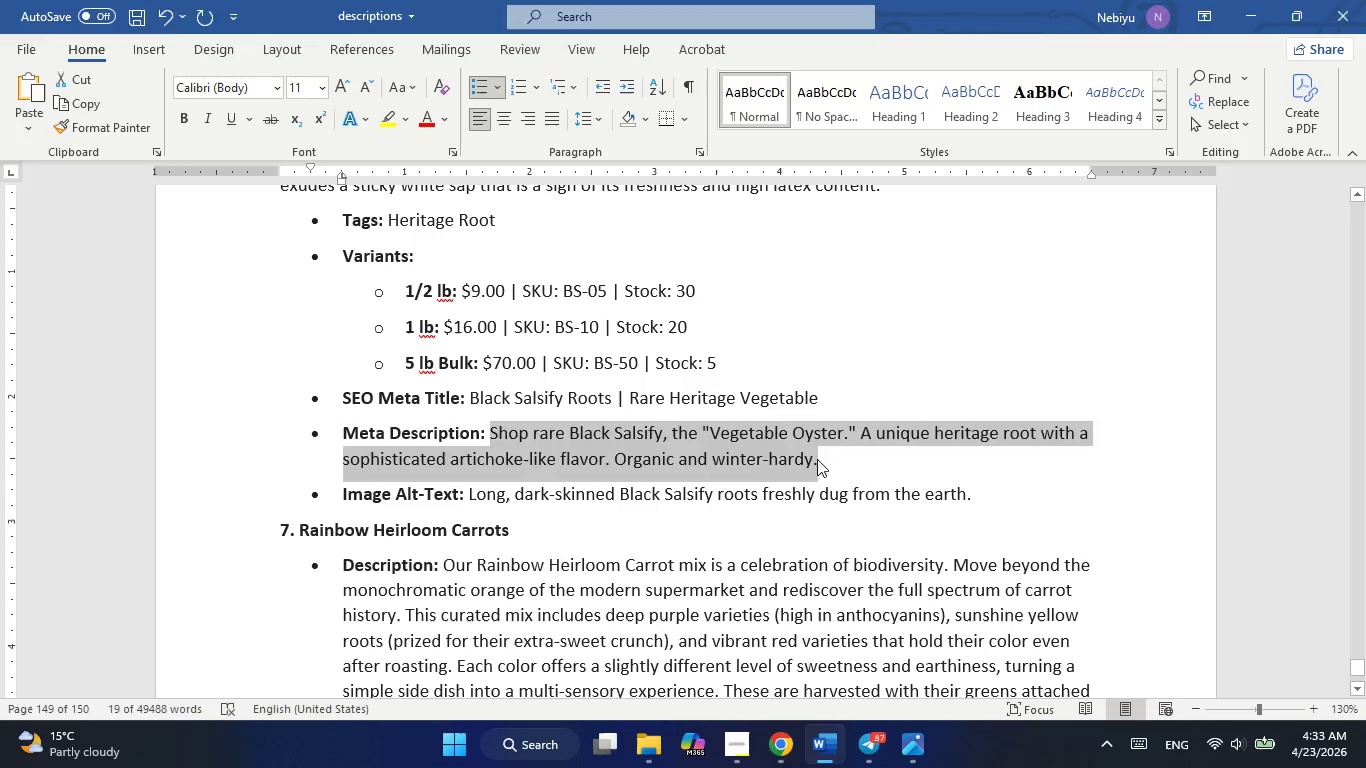 
key(Alt+Tab)
 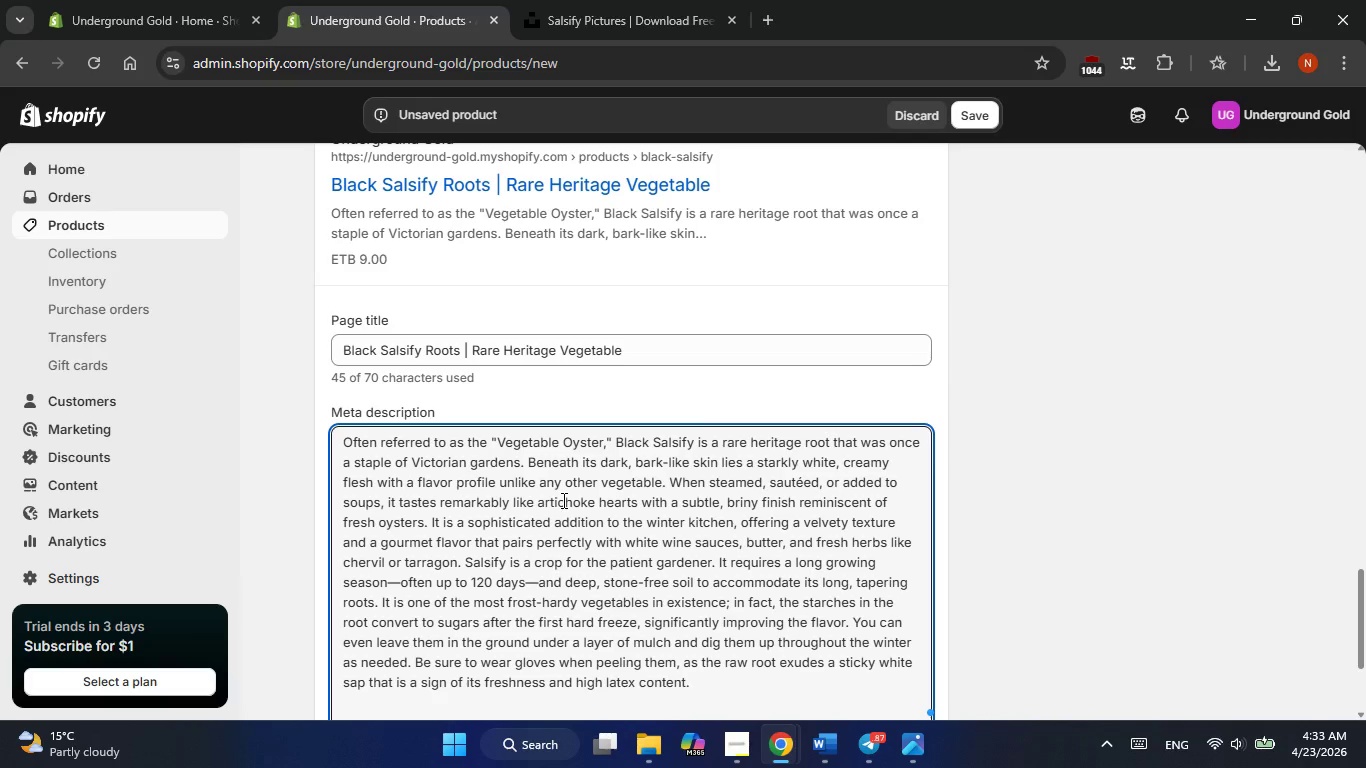 
double_click([562, 500])
 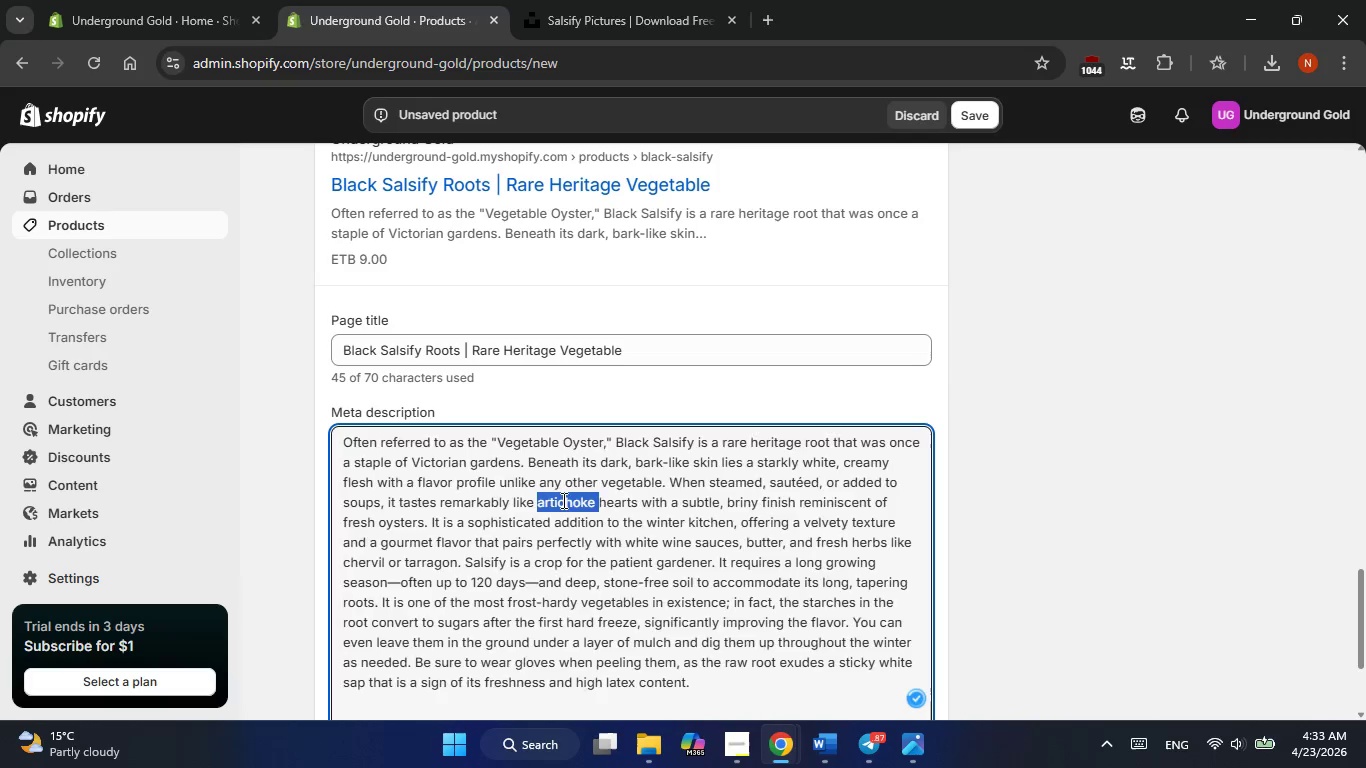 
triple_click([562, 500])
 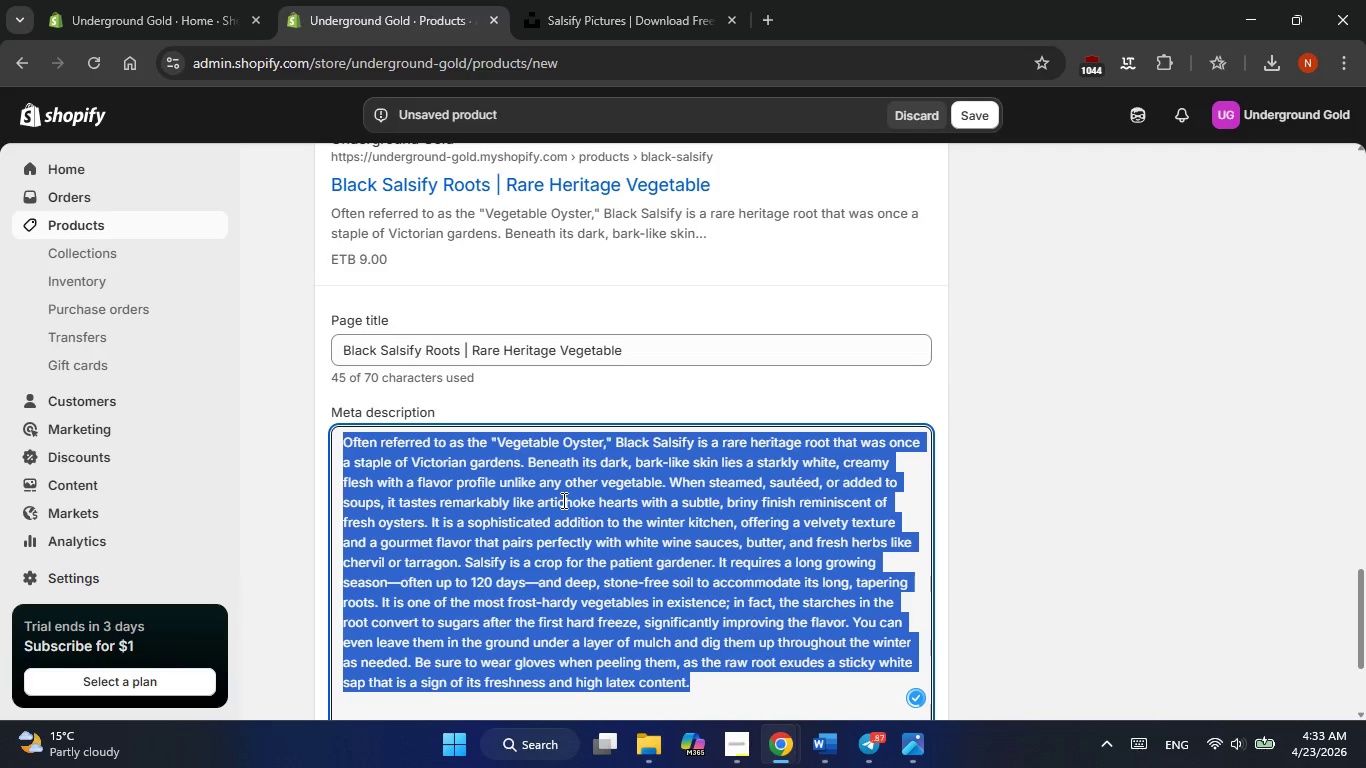 
right_click([562, 500])
 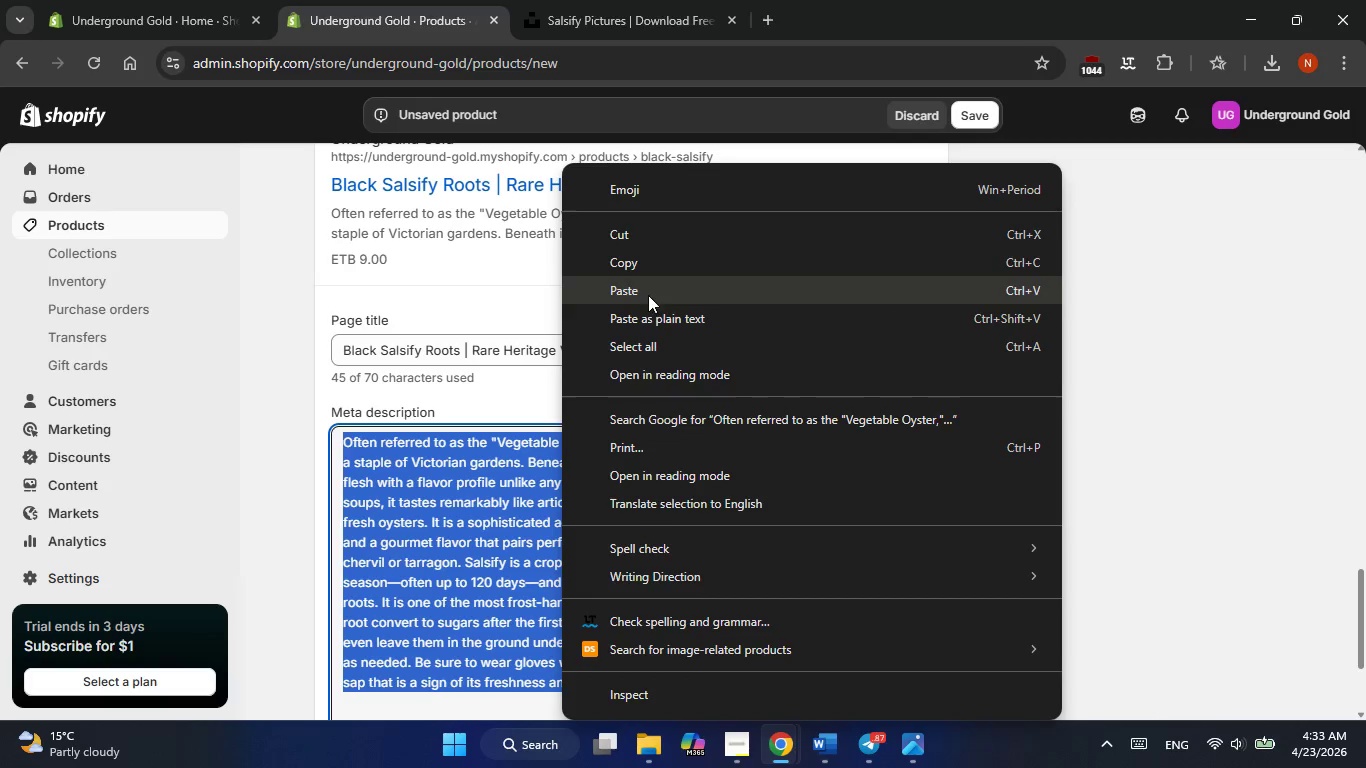 
left_click([647, 317])
 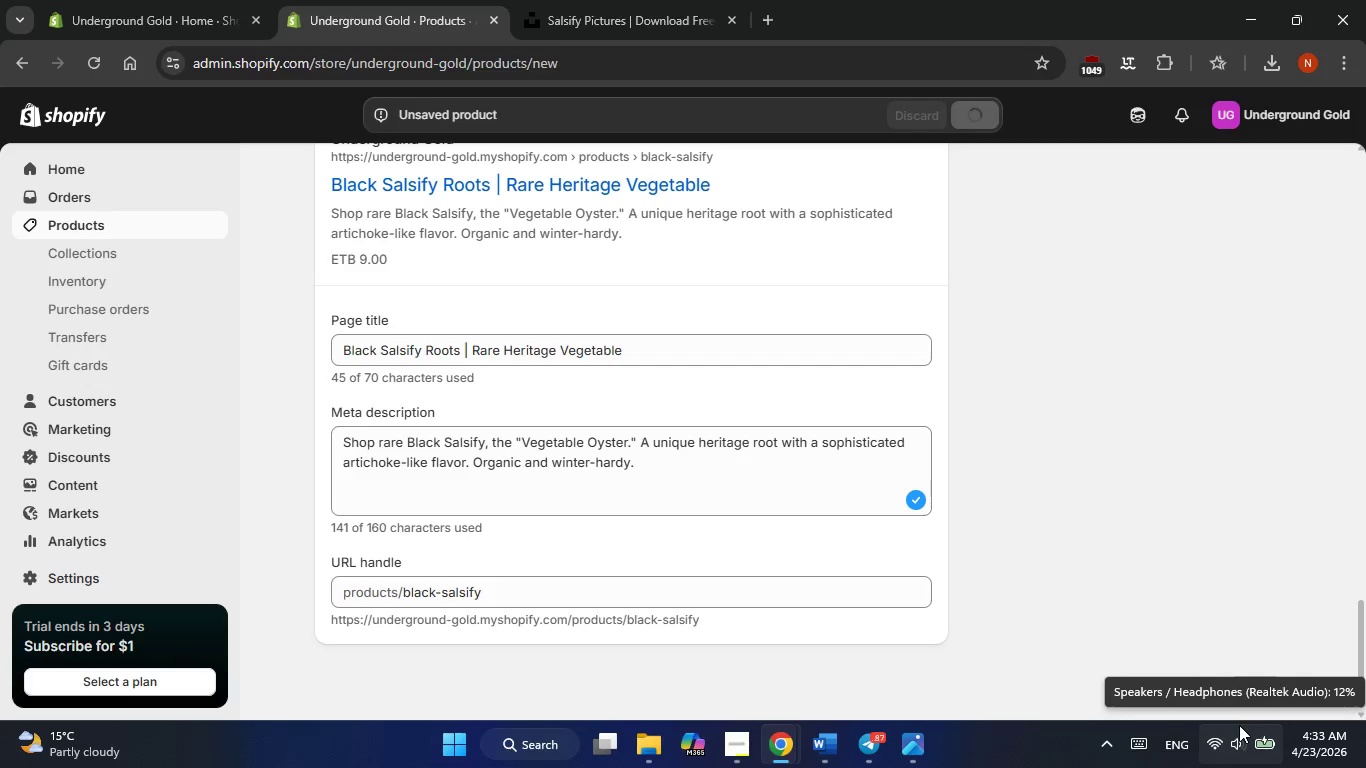 
wait(38.44)
 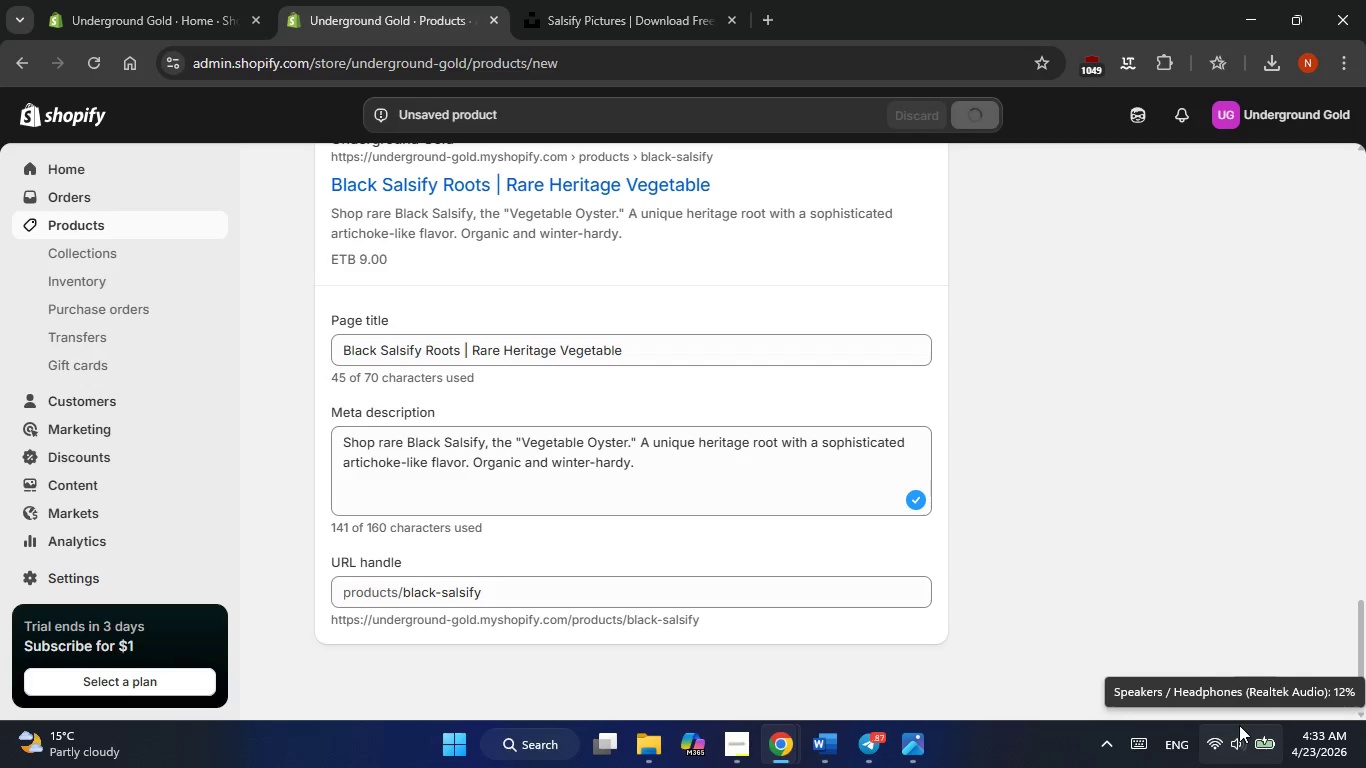 
scroll: coordinate [1077, 499], scroll_direction: up, amount: 39.0
 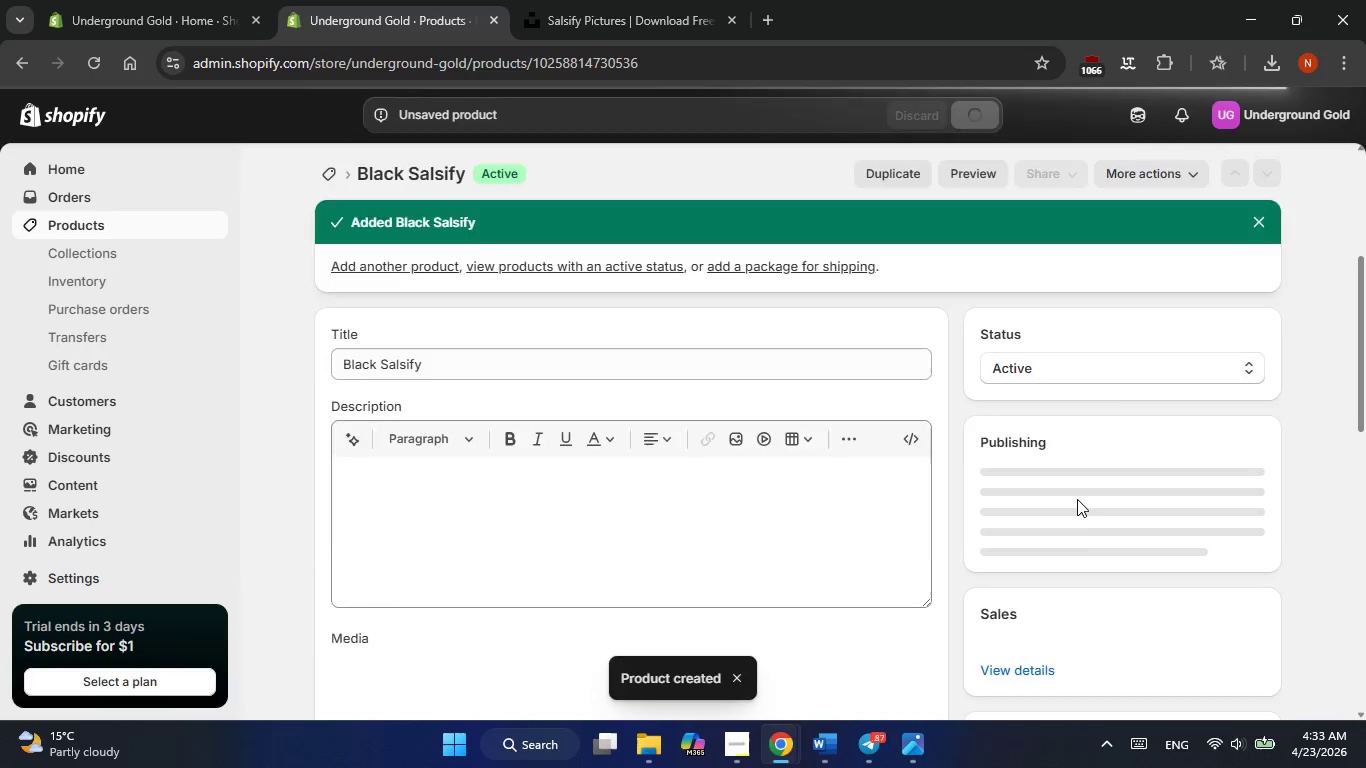 
scroll: coordinate [1029, 123], scroll_direction: down, amount: 7.0
 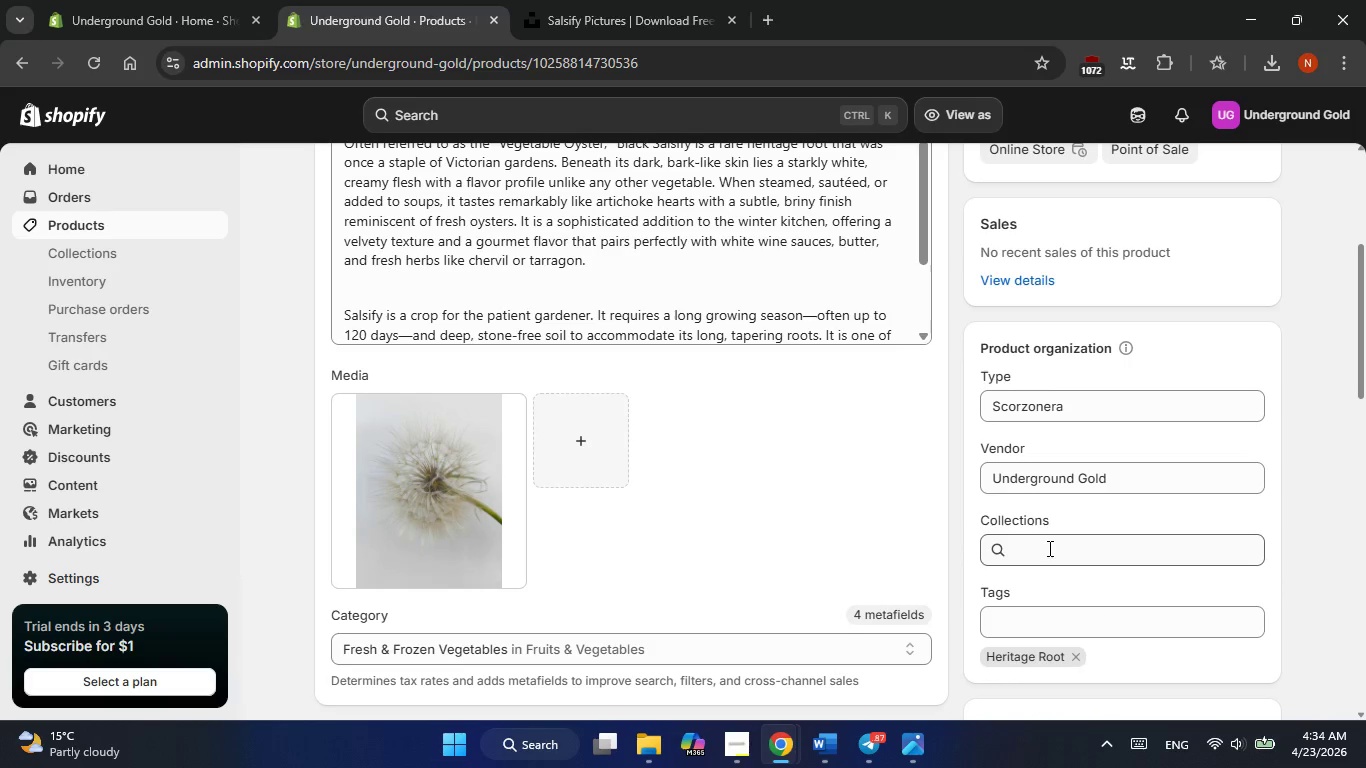 
wait(8.48)
 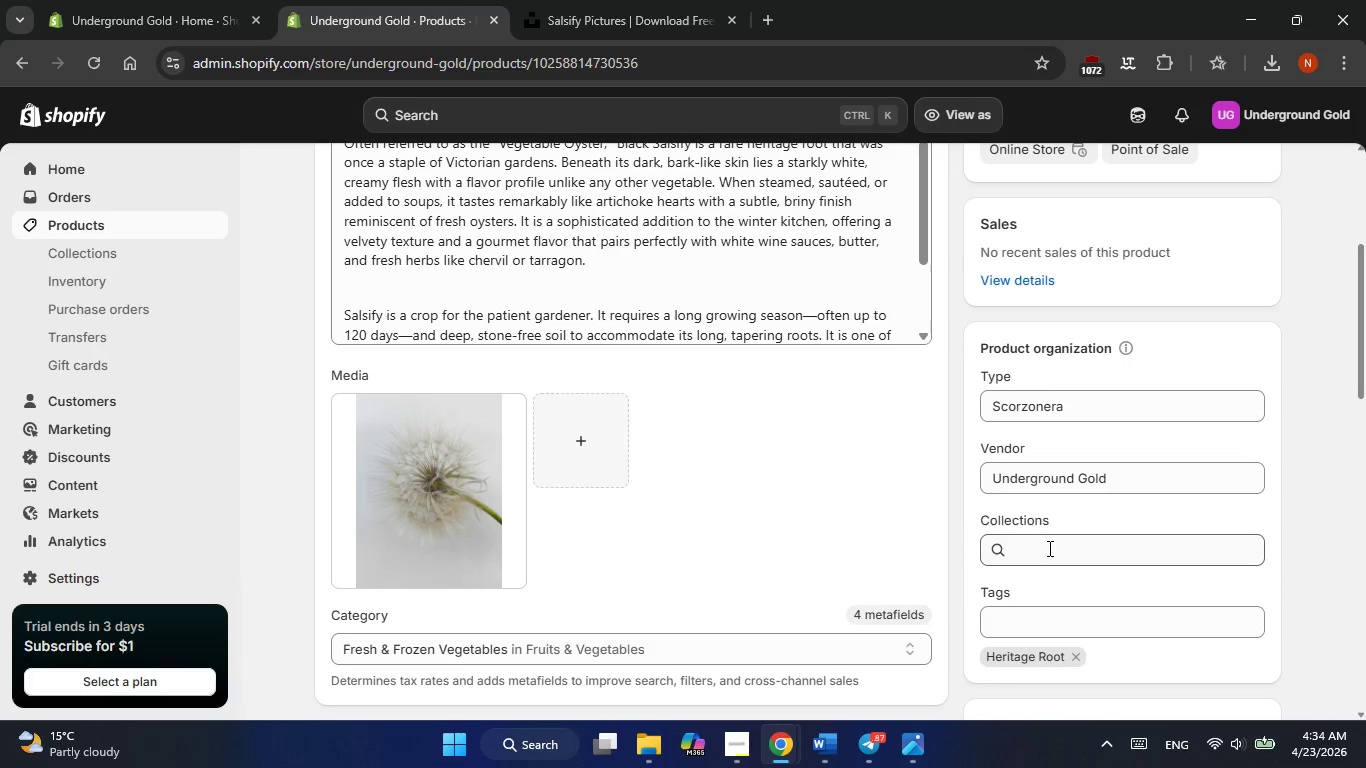 
scroll: coordinate [656, 323], scroll_direction: up, amount: 6.0
 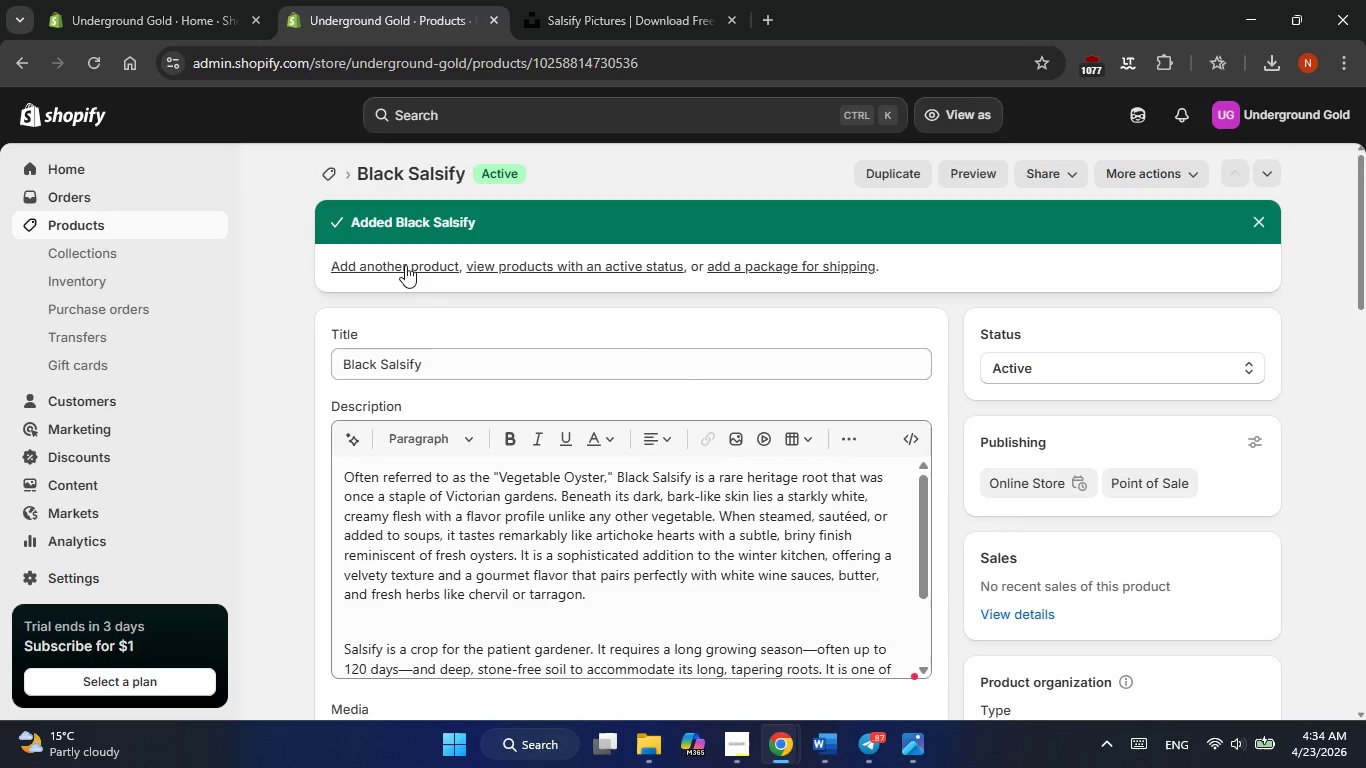 
left_click([404, 259])
 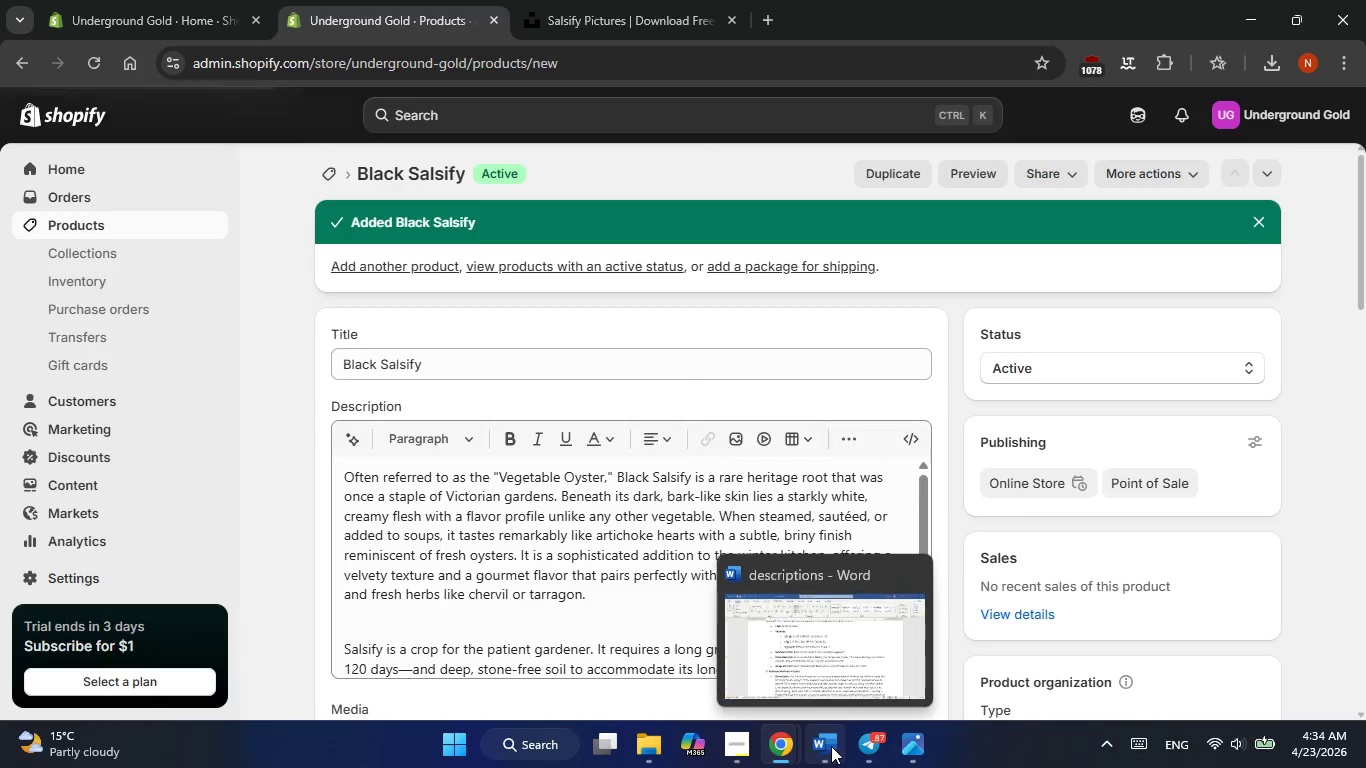 
left_click([837, 697])
 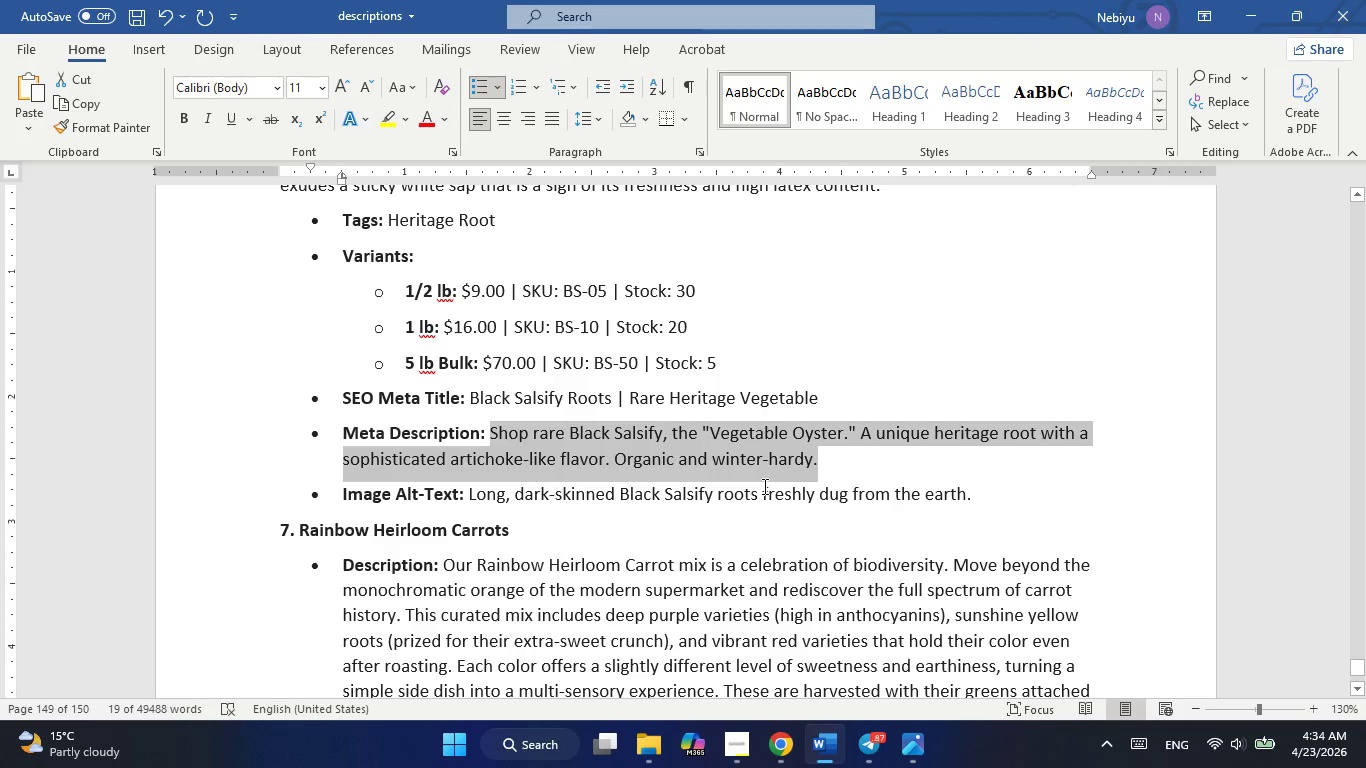 
scroll: coordinate [763, 486], scroll_direction: down, amount: 2.0
 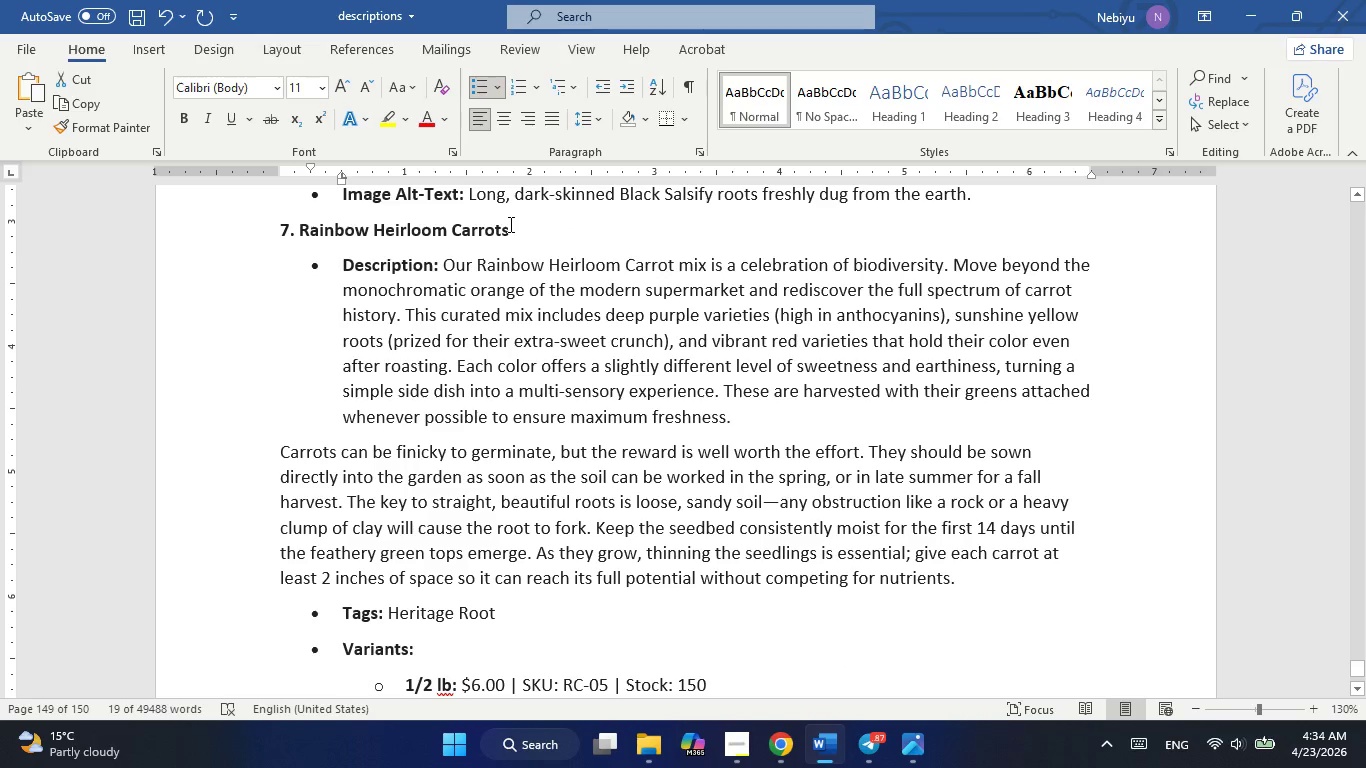 
double_click([509, 224])
 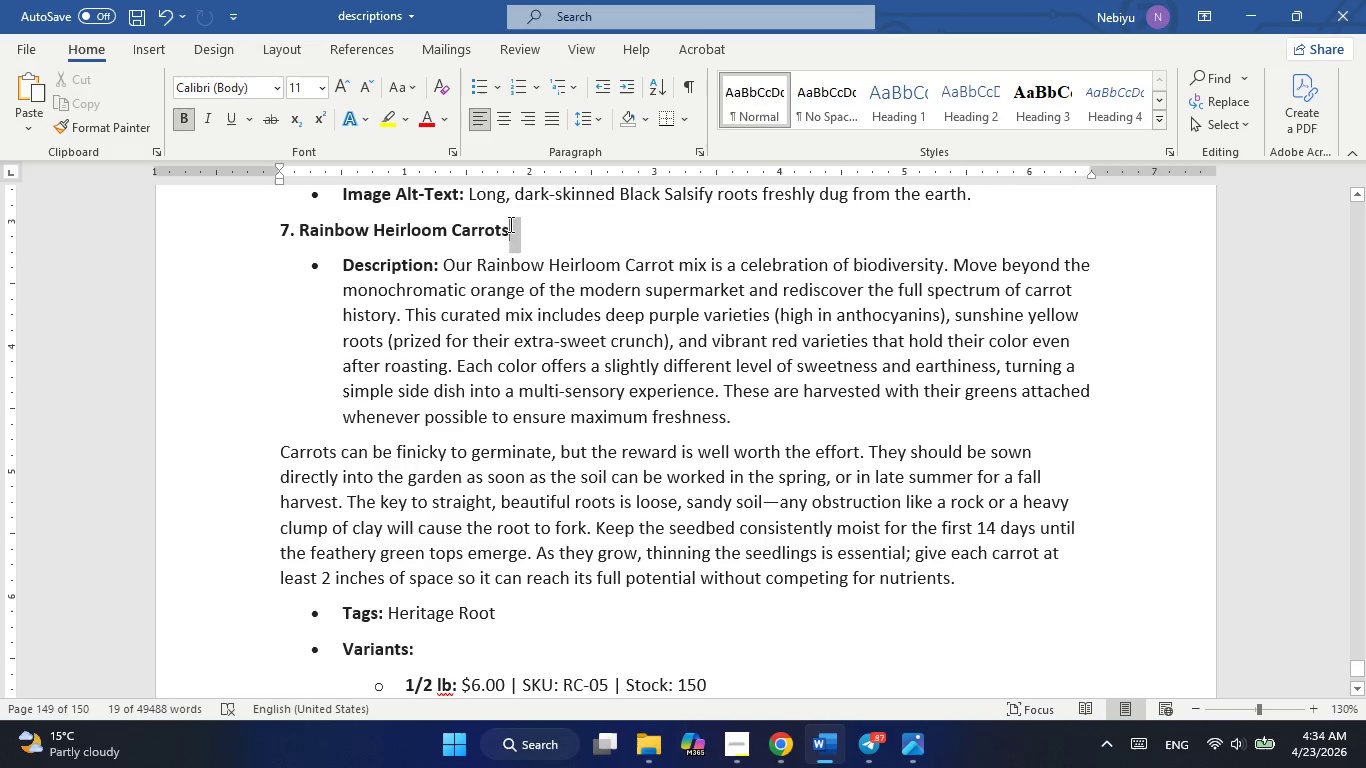 
triple_click([509, 224])
 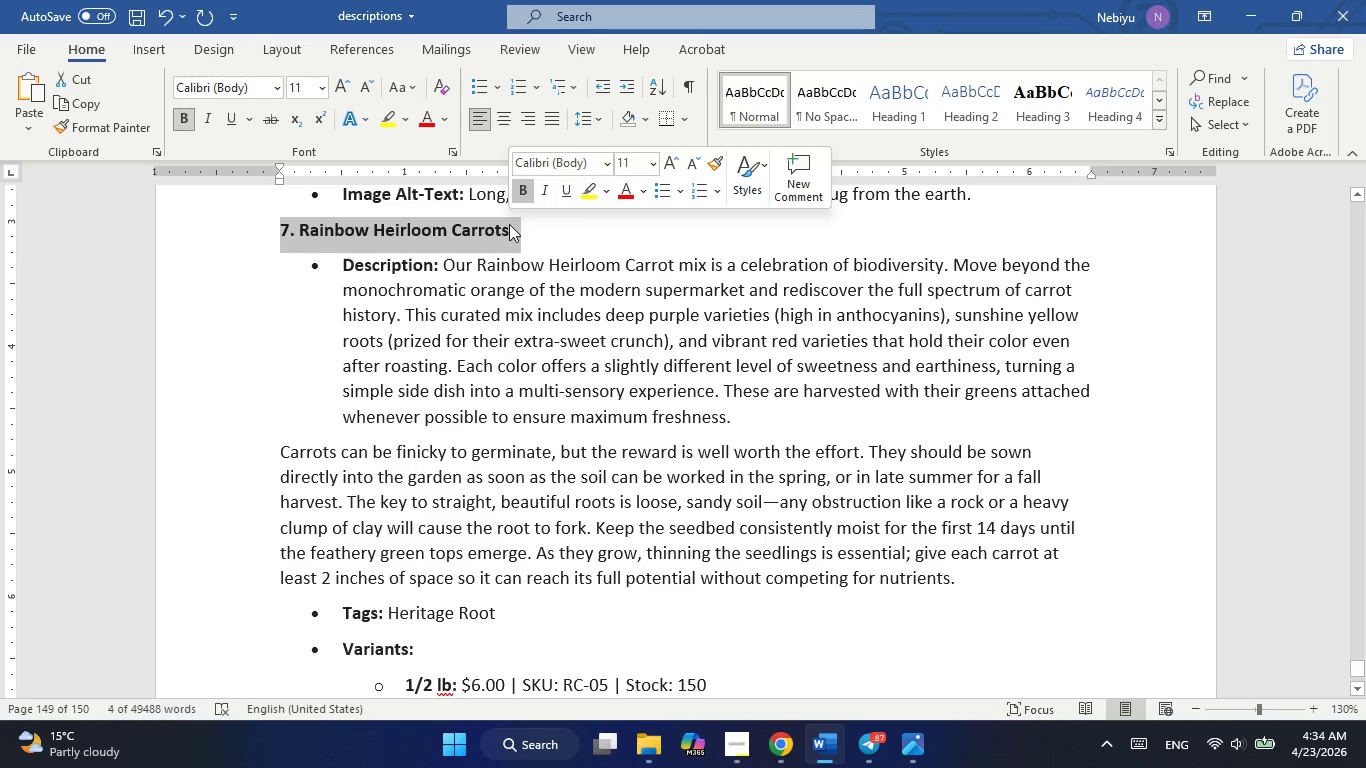 
hold_key(key=ControlLeft, duration=0.75)
 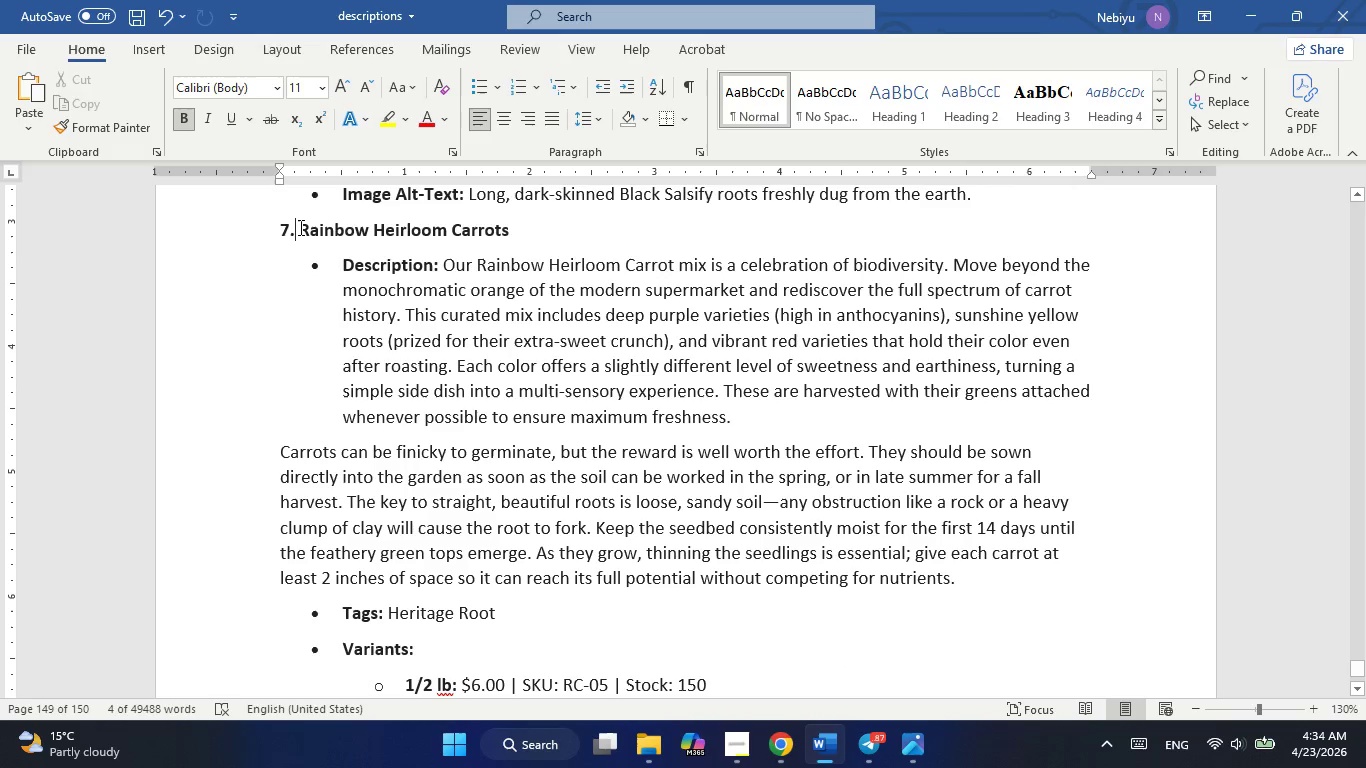 
left_click_drag(start_coordinate=[300, 227], to_coordinate=[512, 236])
 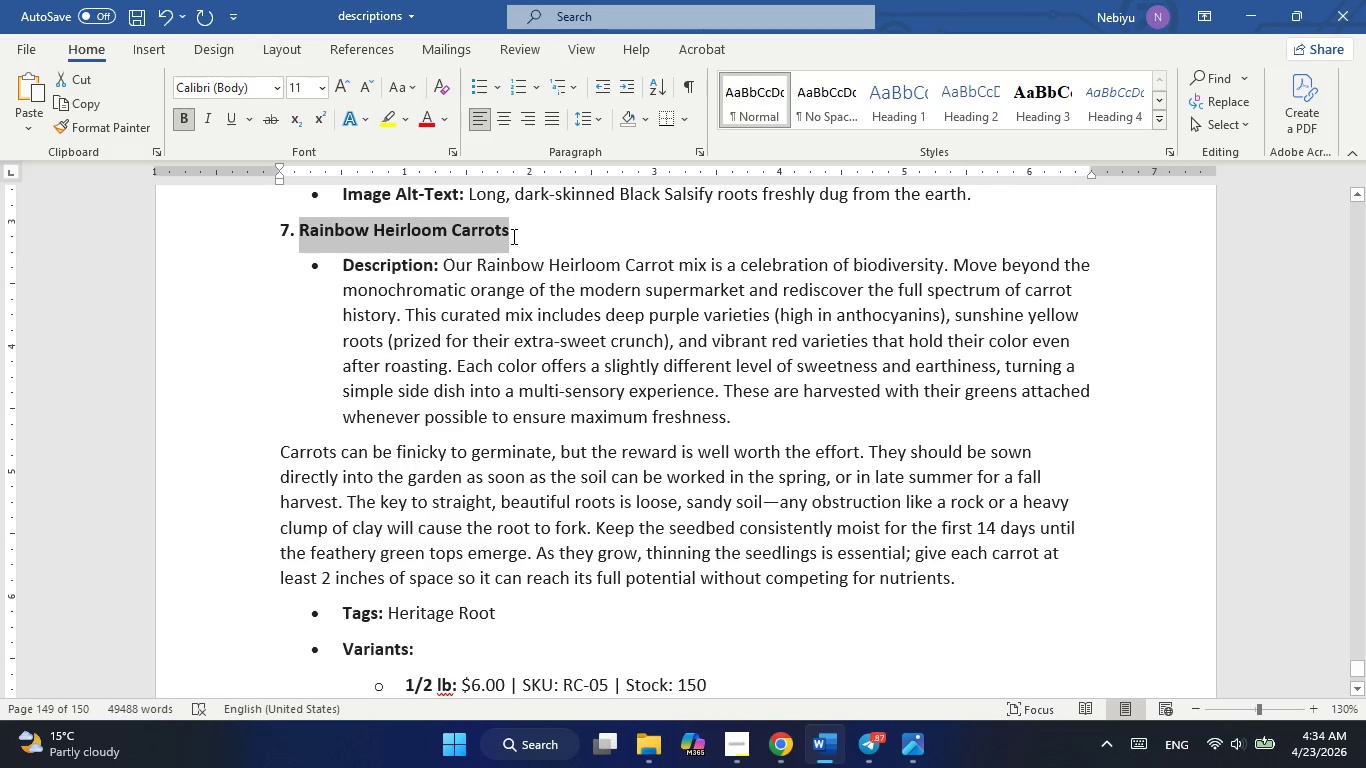 
key(Control+ControlLeft)
 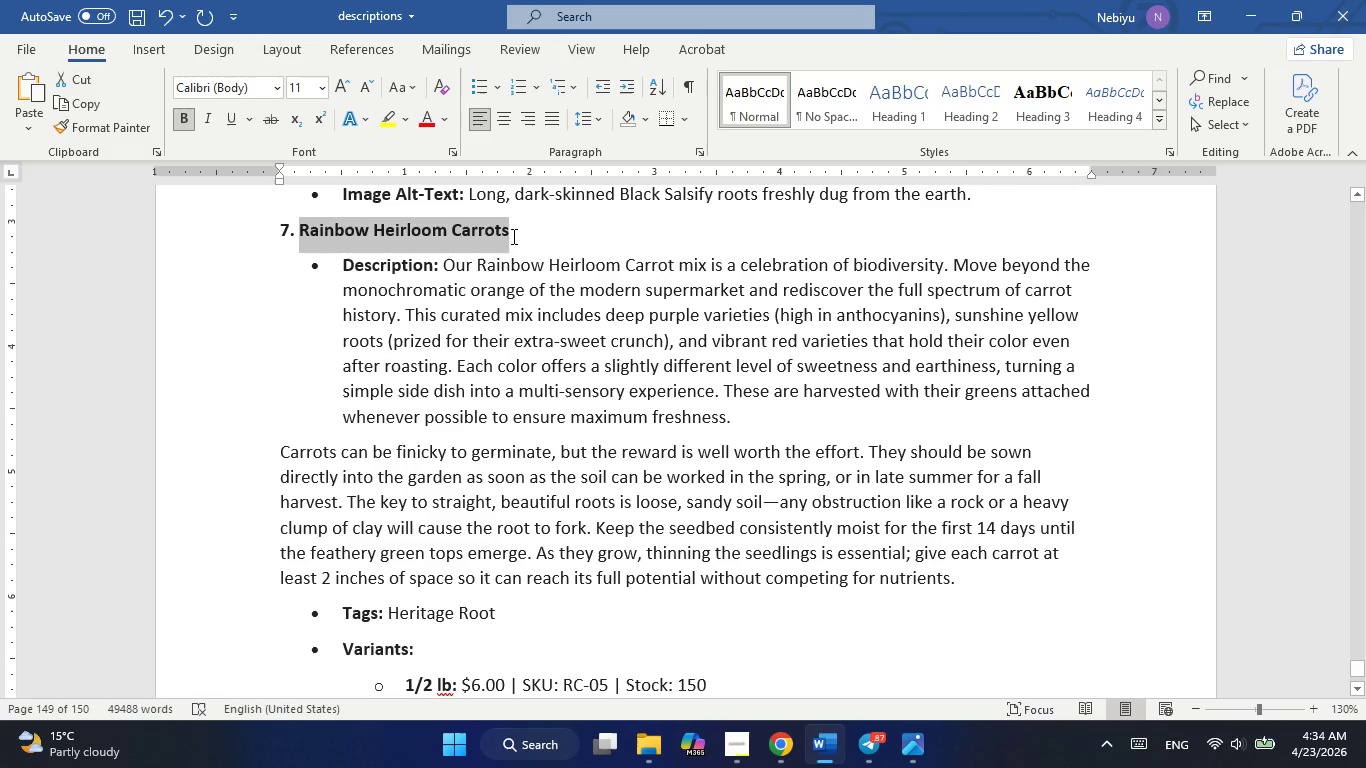 
key(Control+C)
 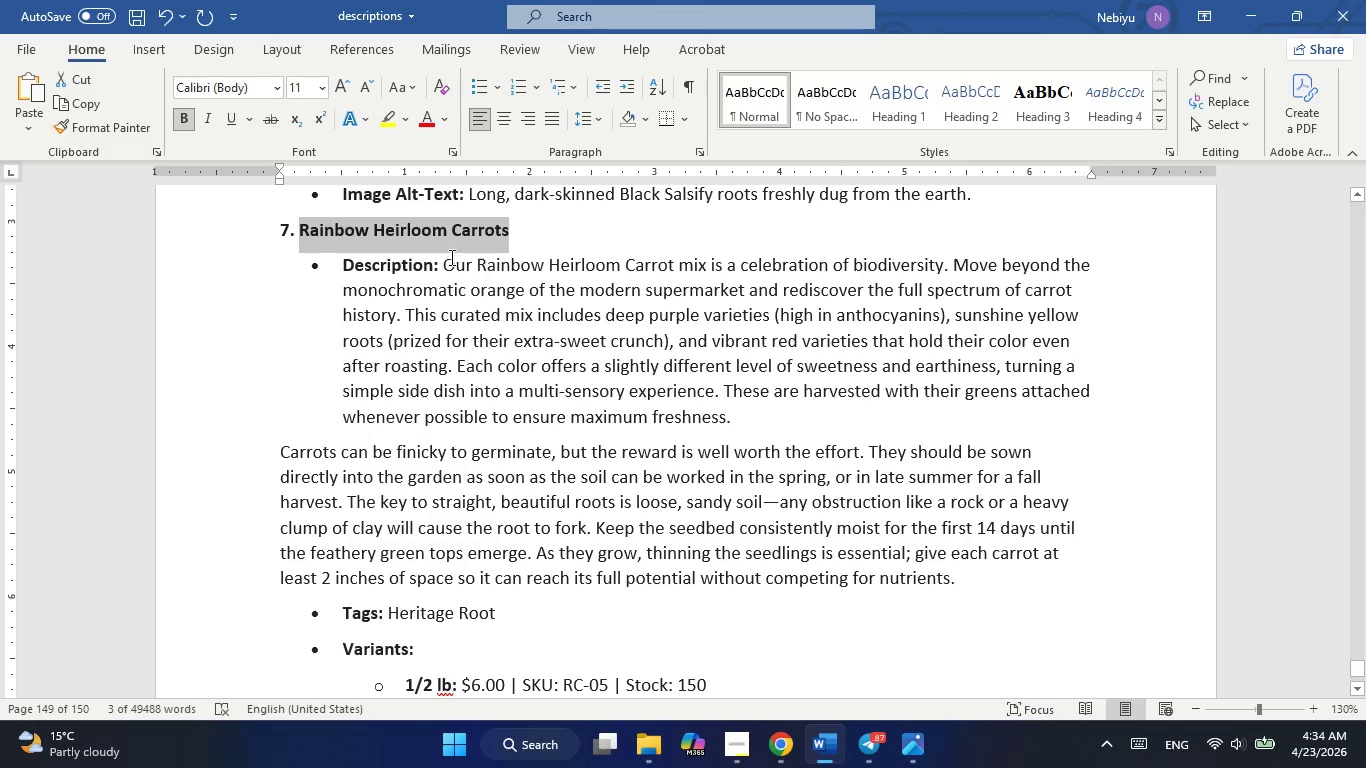 
key(Alt+AltLeft)
 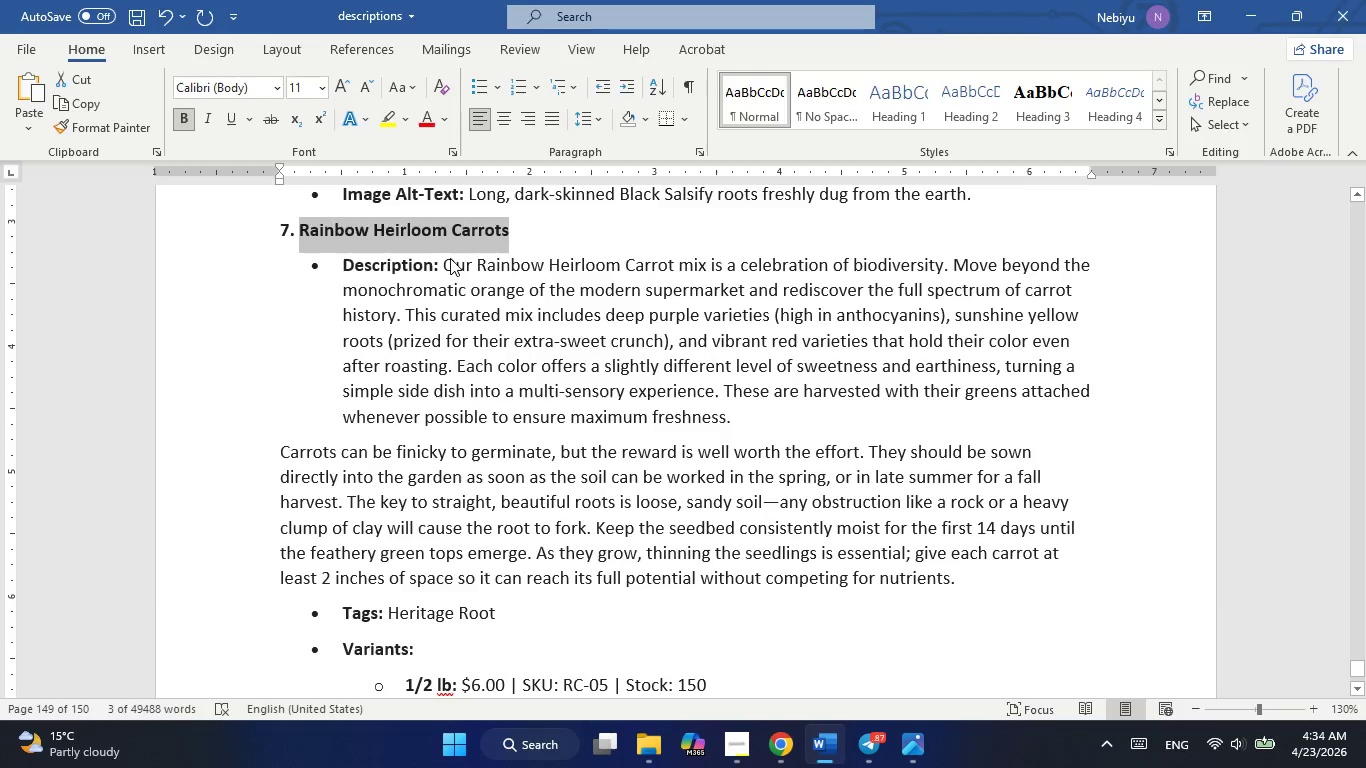 
key(Alt+Tab)
 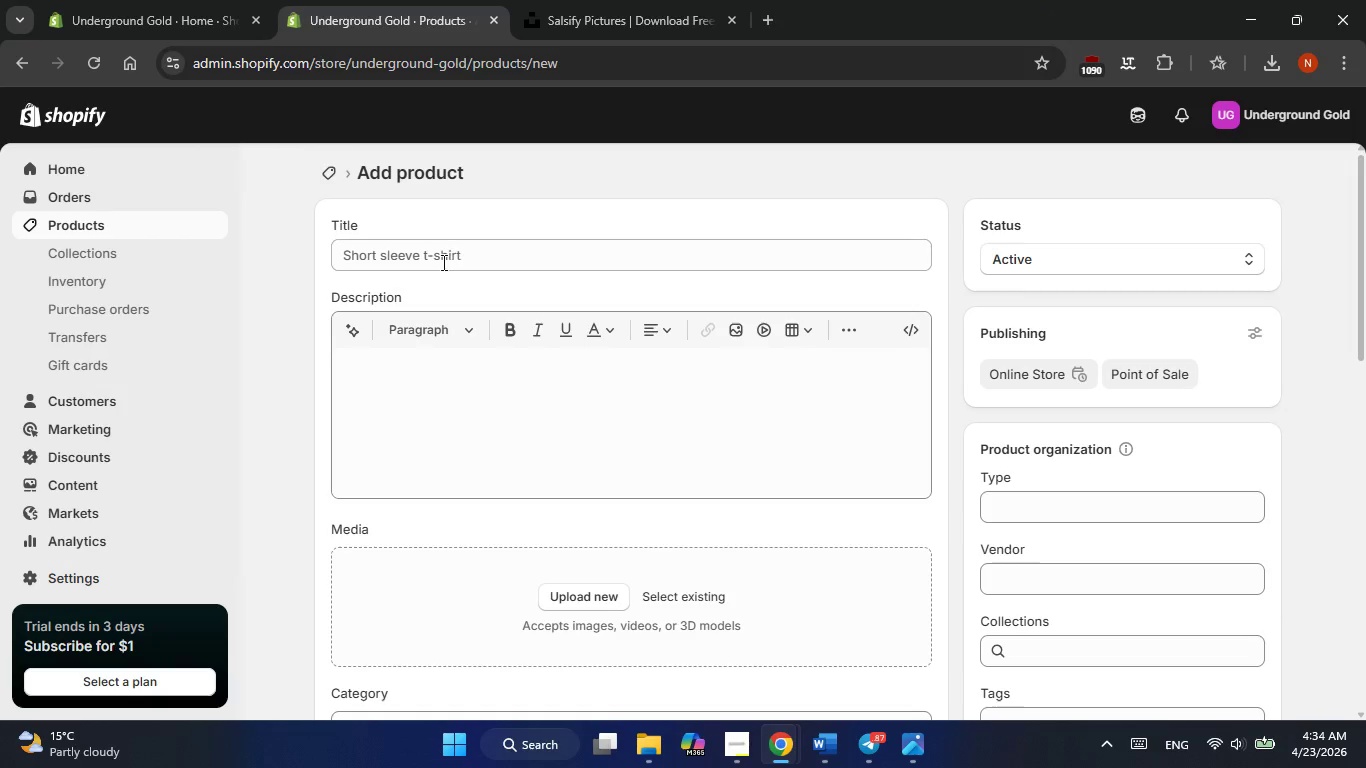 
left_click([443, 256])
 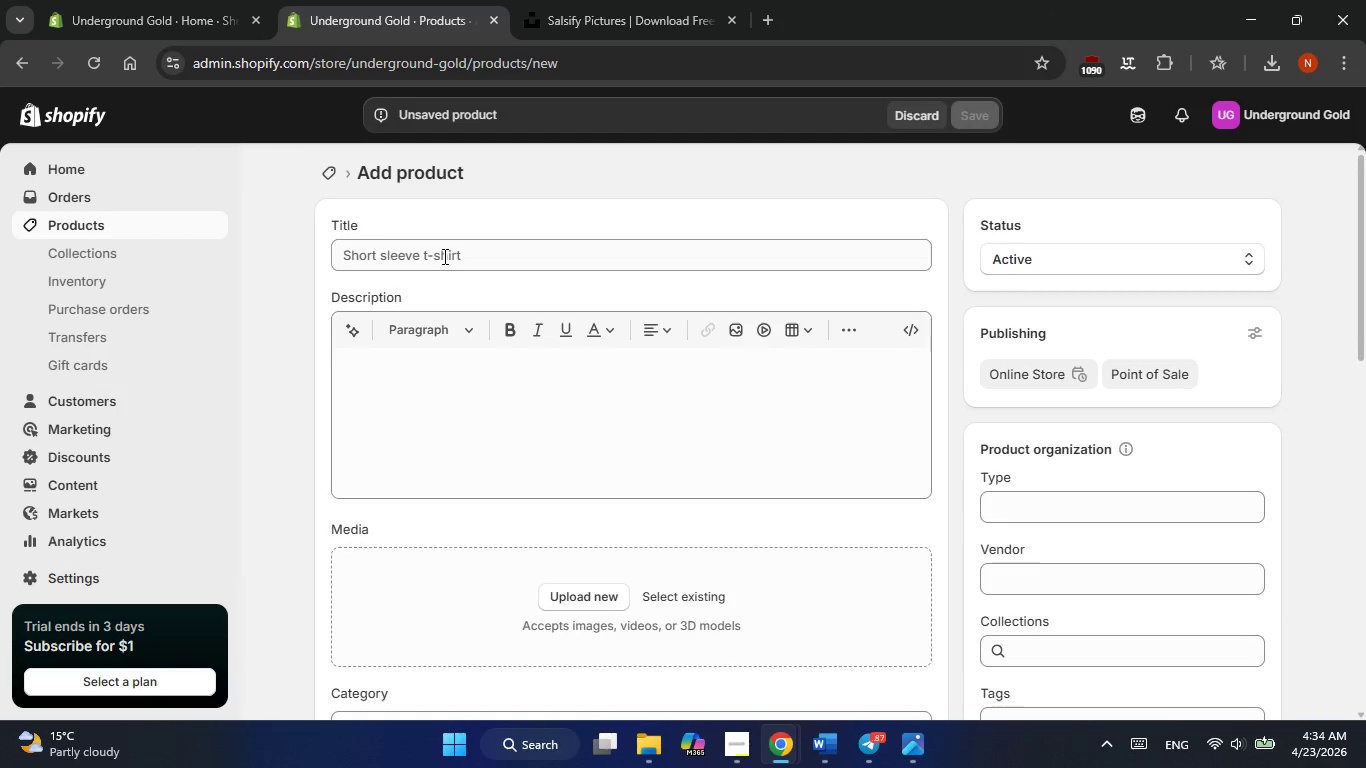 
right_click([443, 256])
 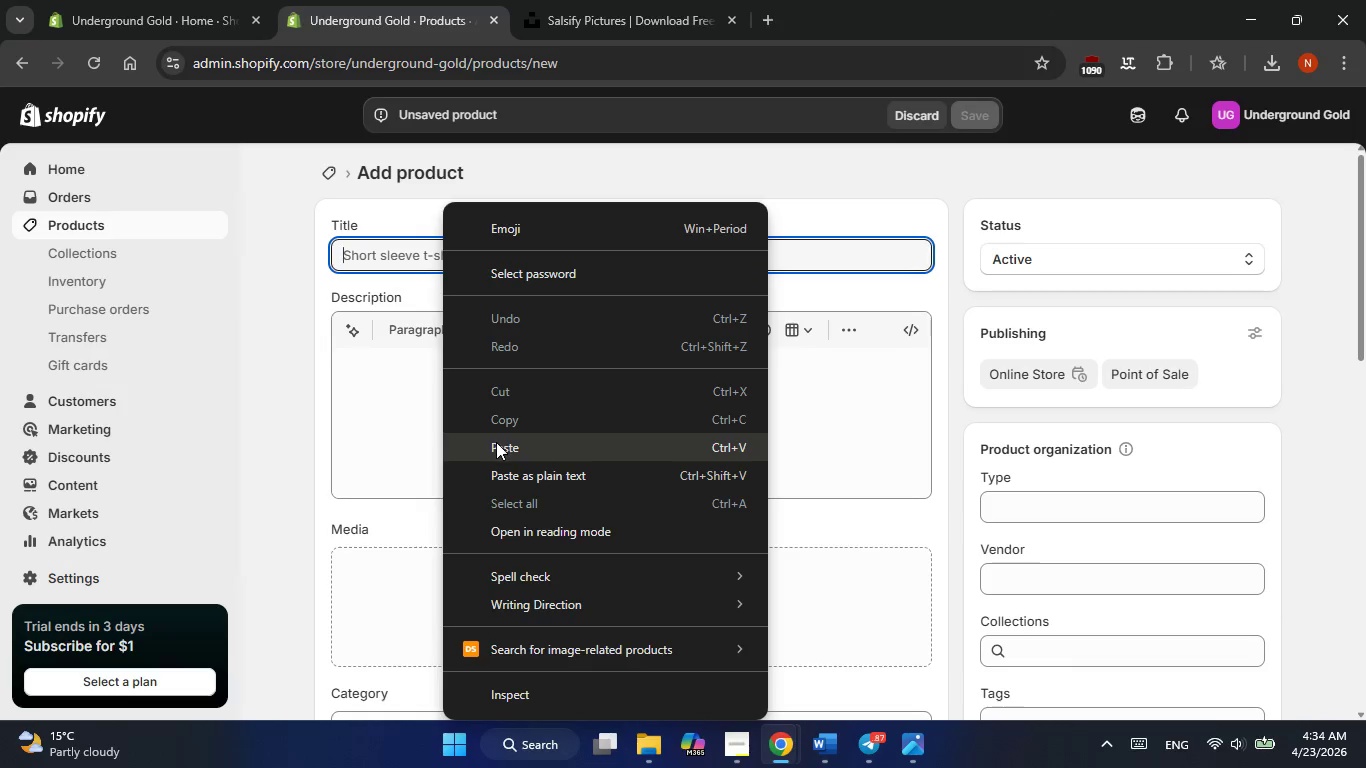 
double_click([430, 401])
 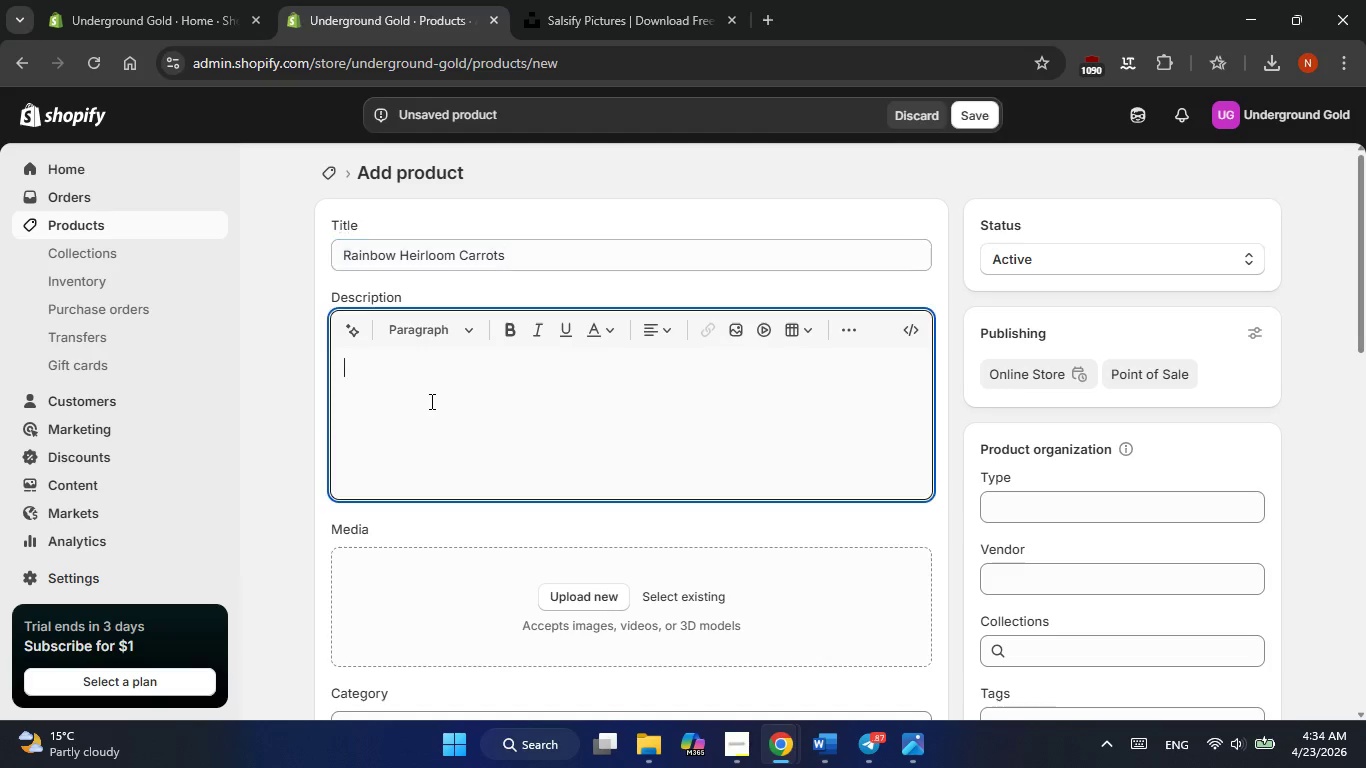 
key(Alt+AltLeft)
 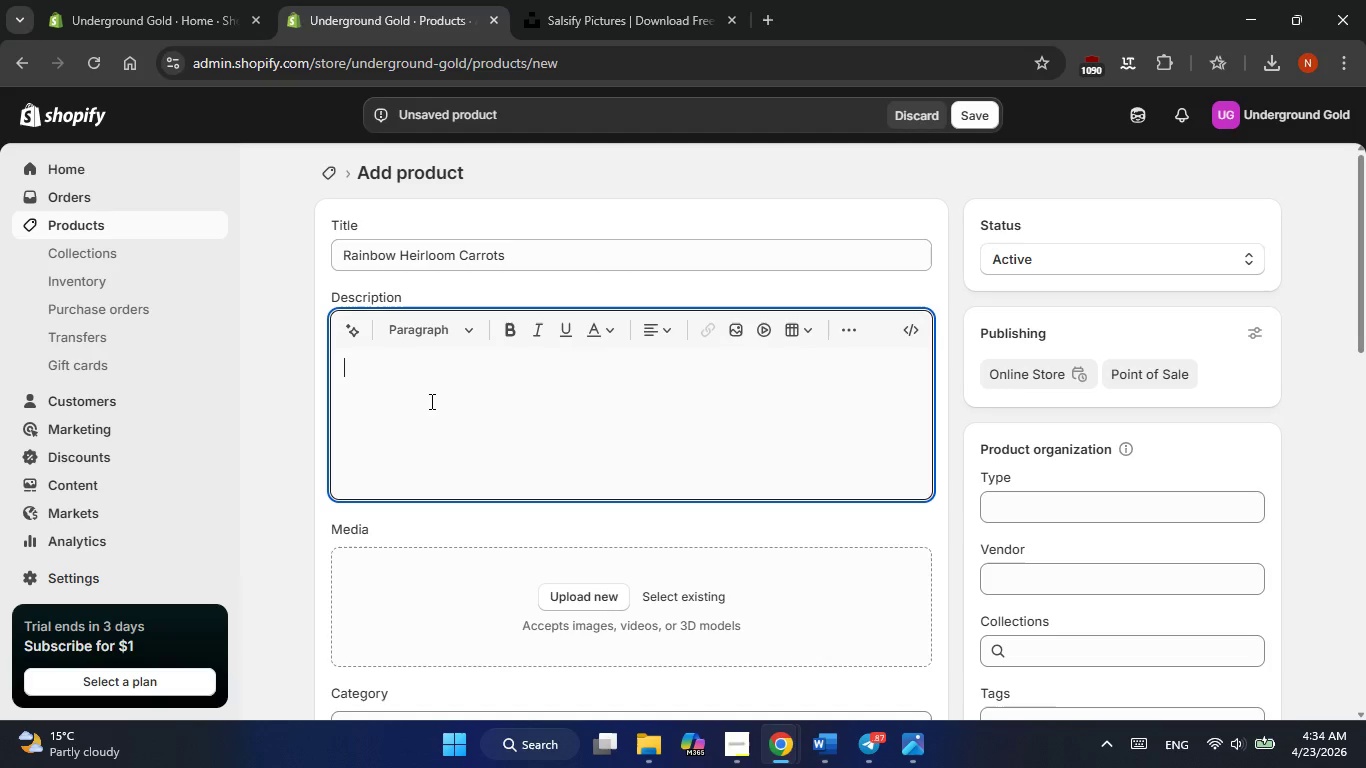 
key(Alt+Tab)
 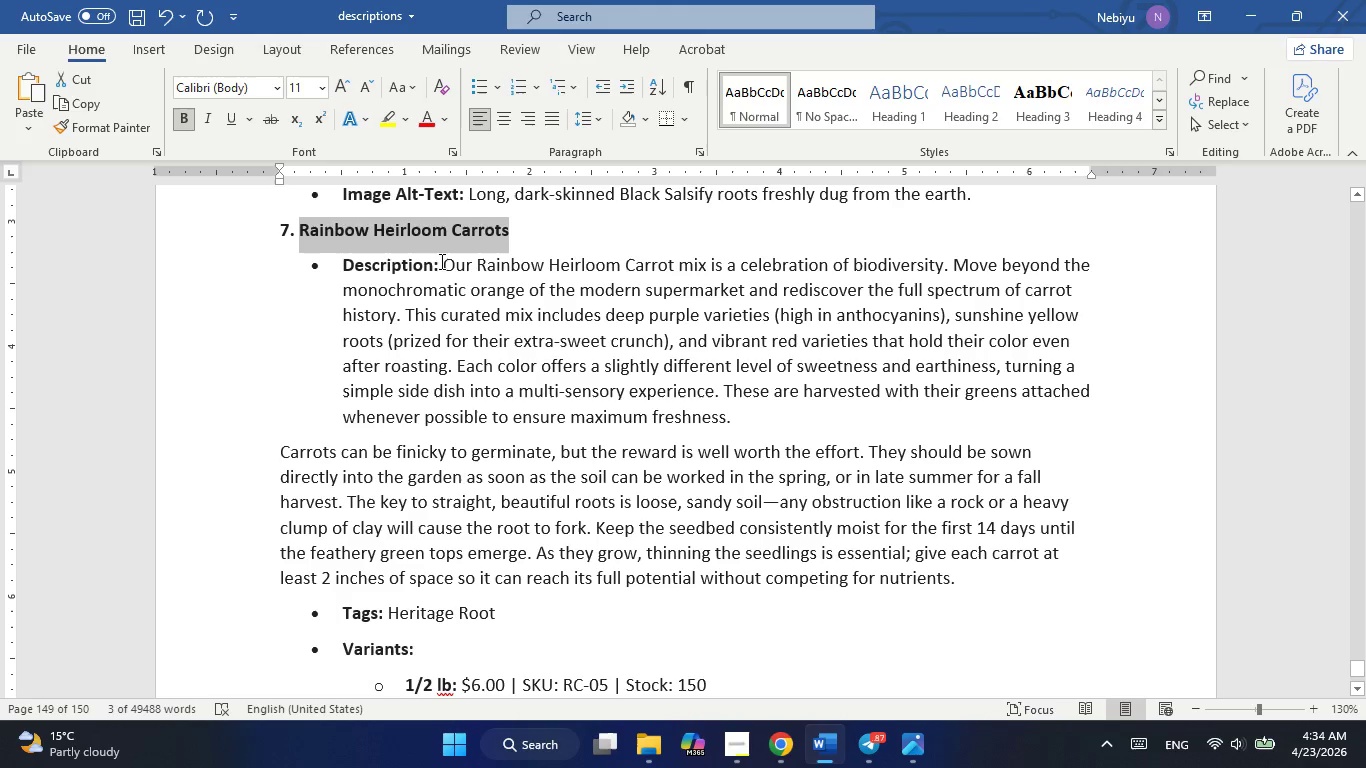 
left_click_drag(start_coordinate=[444, 265], to_coordinate=[992, 577])
 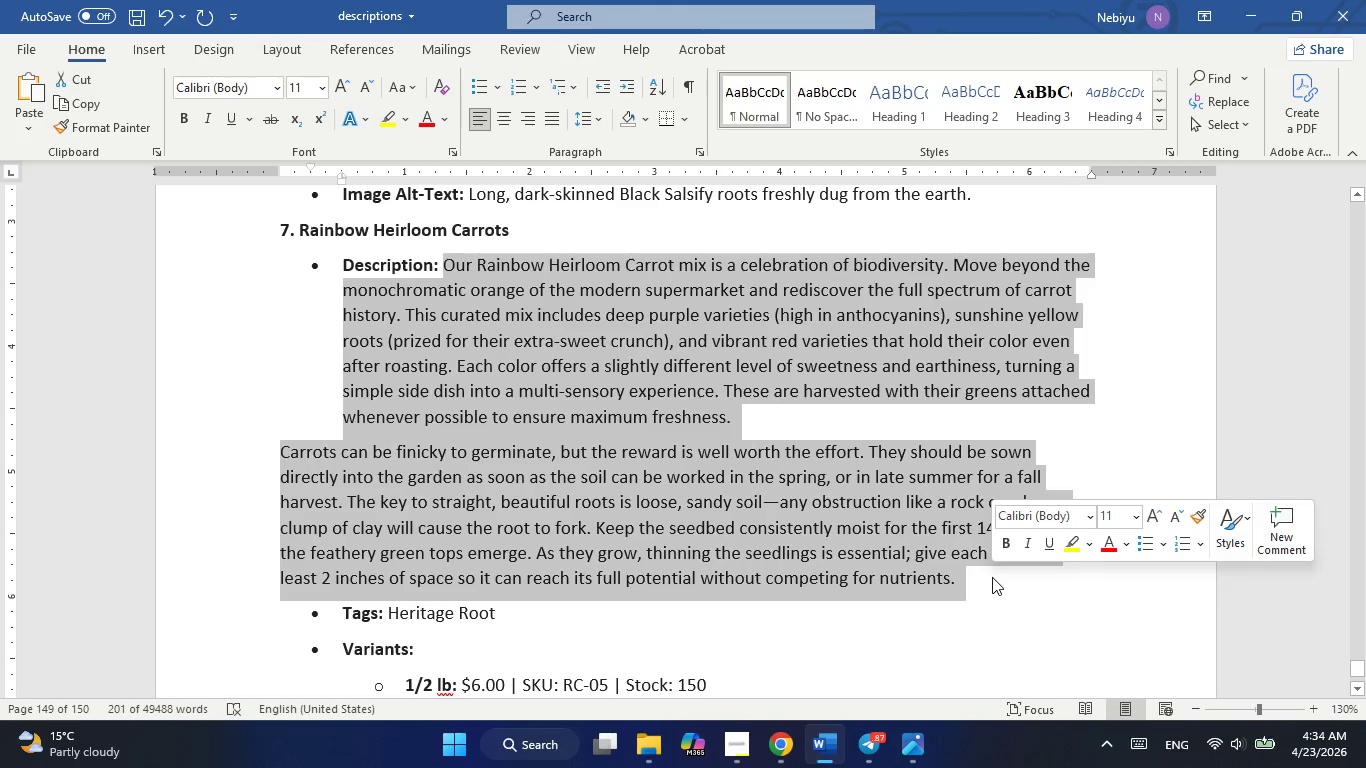 
key(Control+C)
 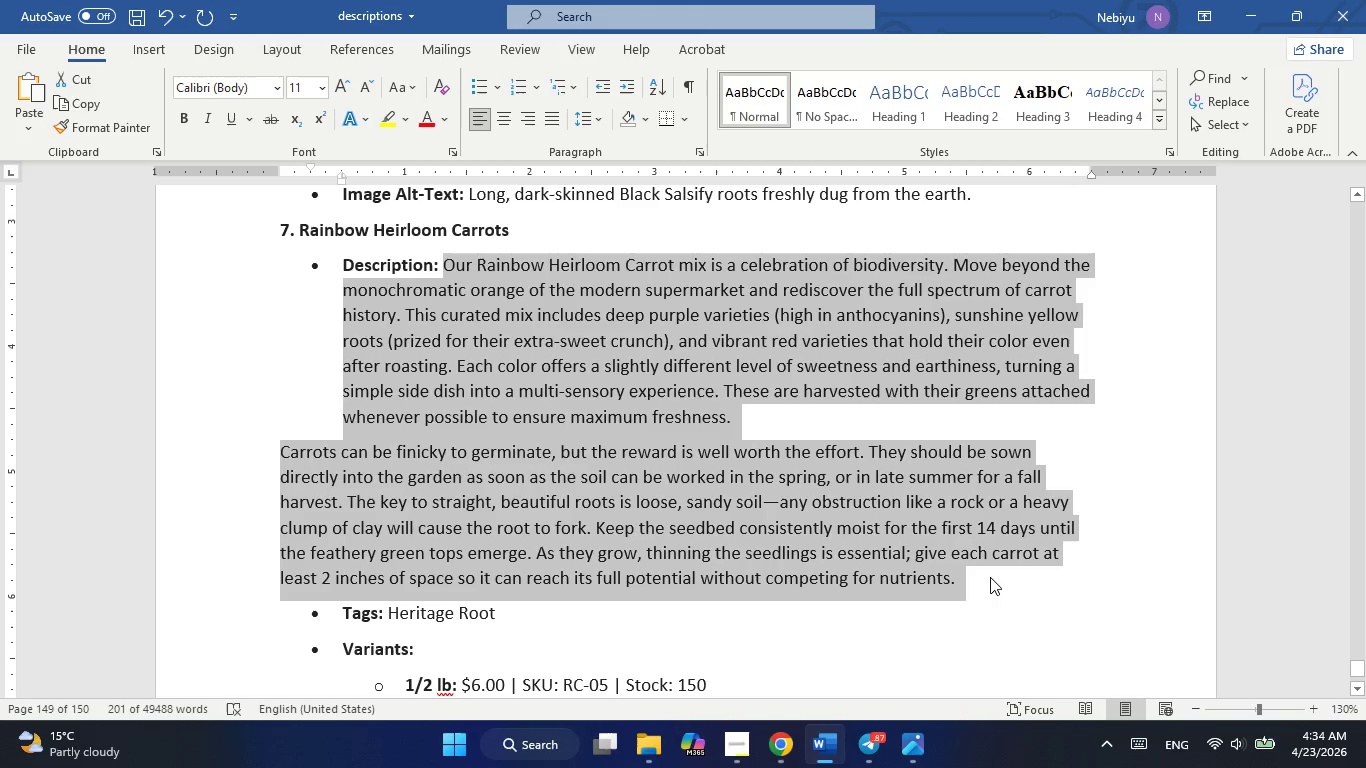 
key(Alt+Tab)
 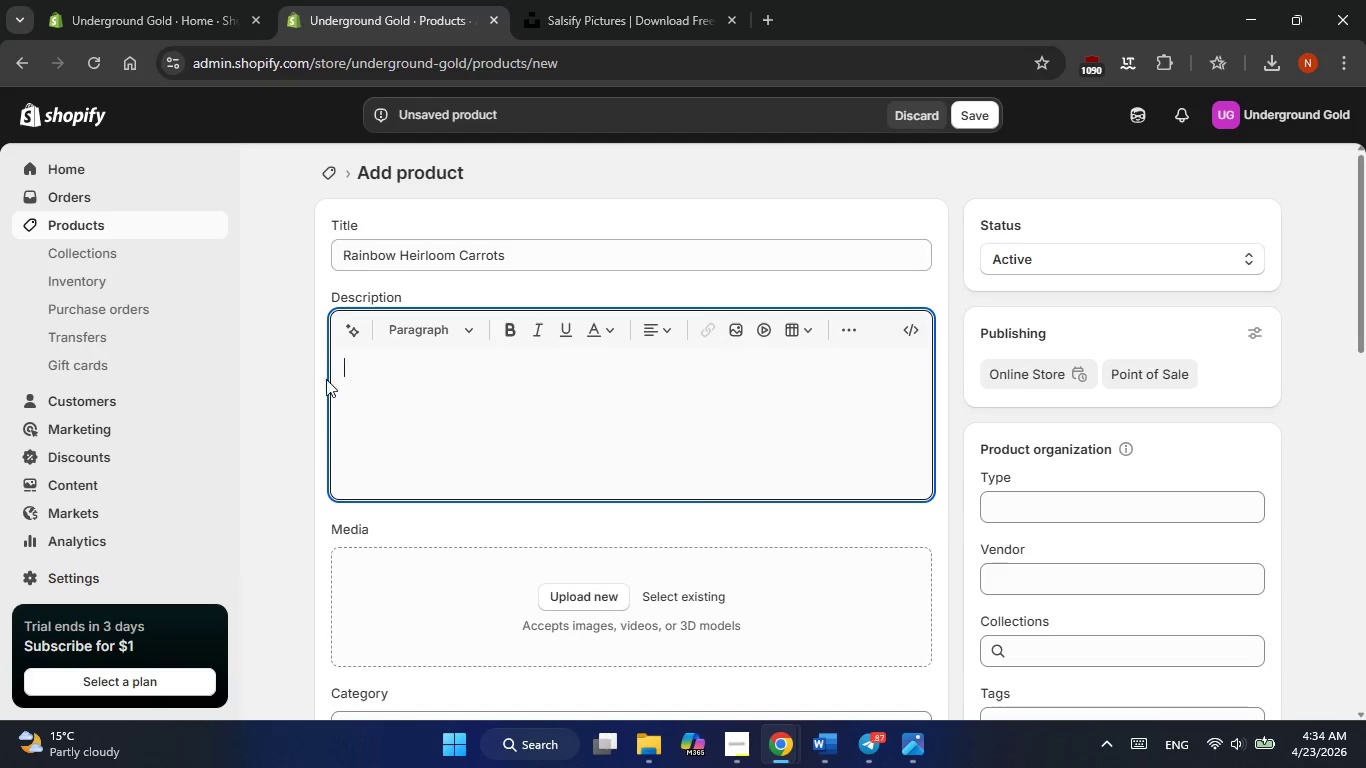 
right_click([349, 365])
 